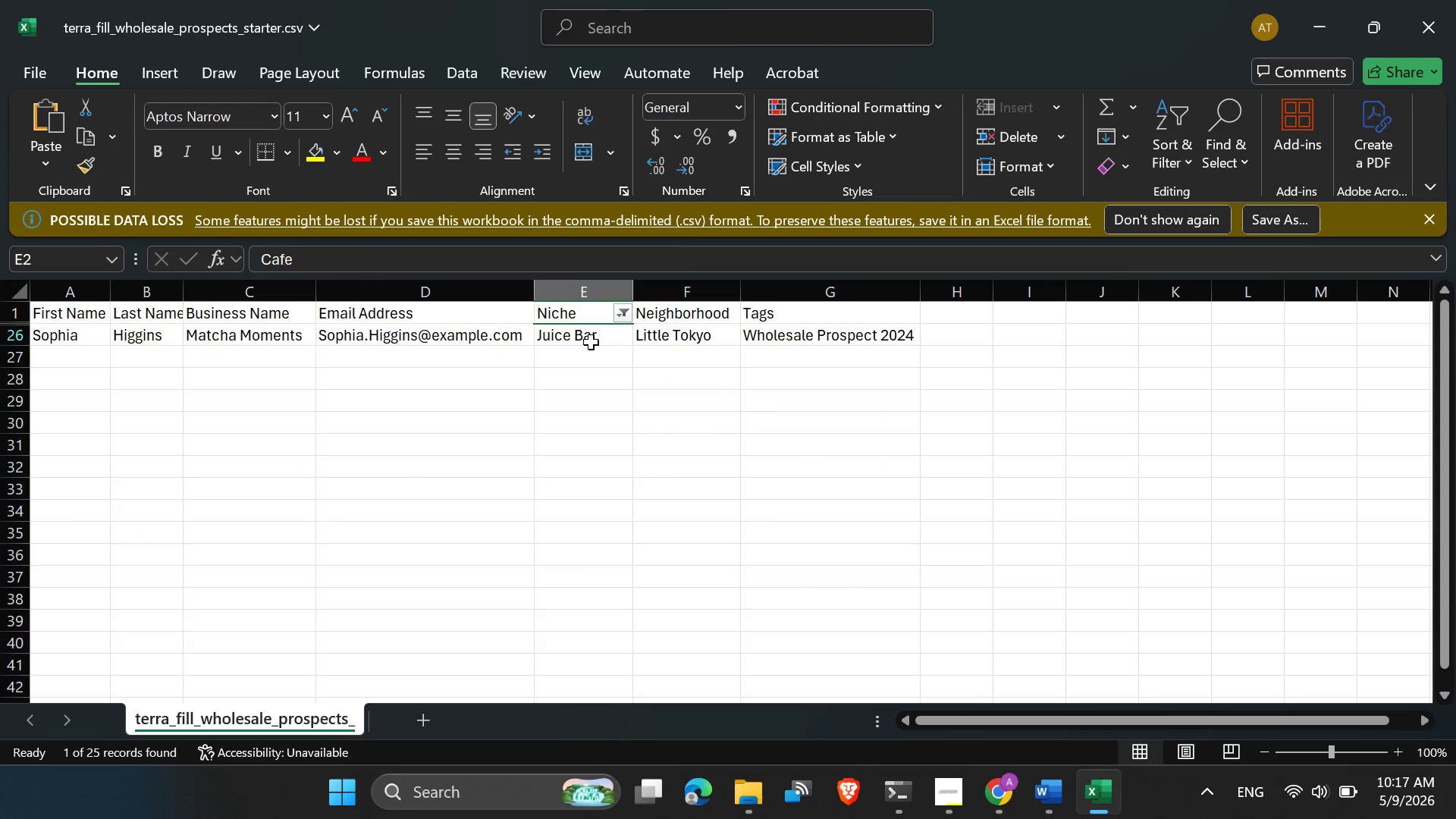 
left_click([591, 341])
 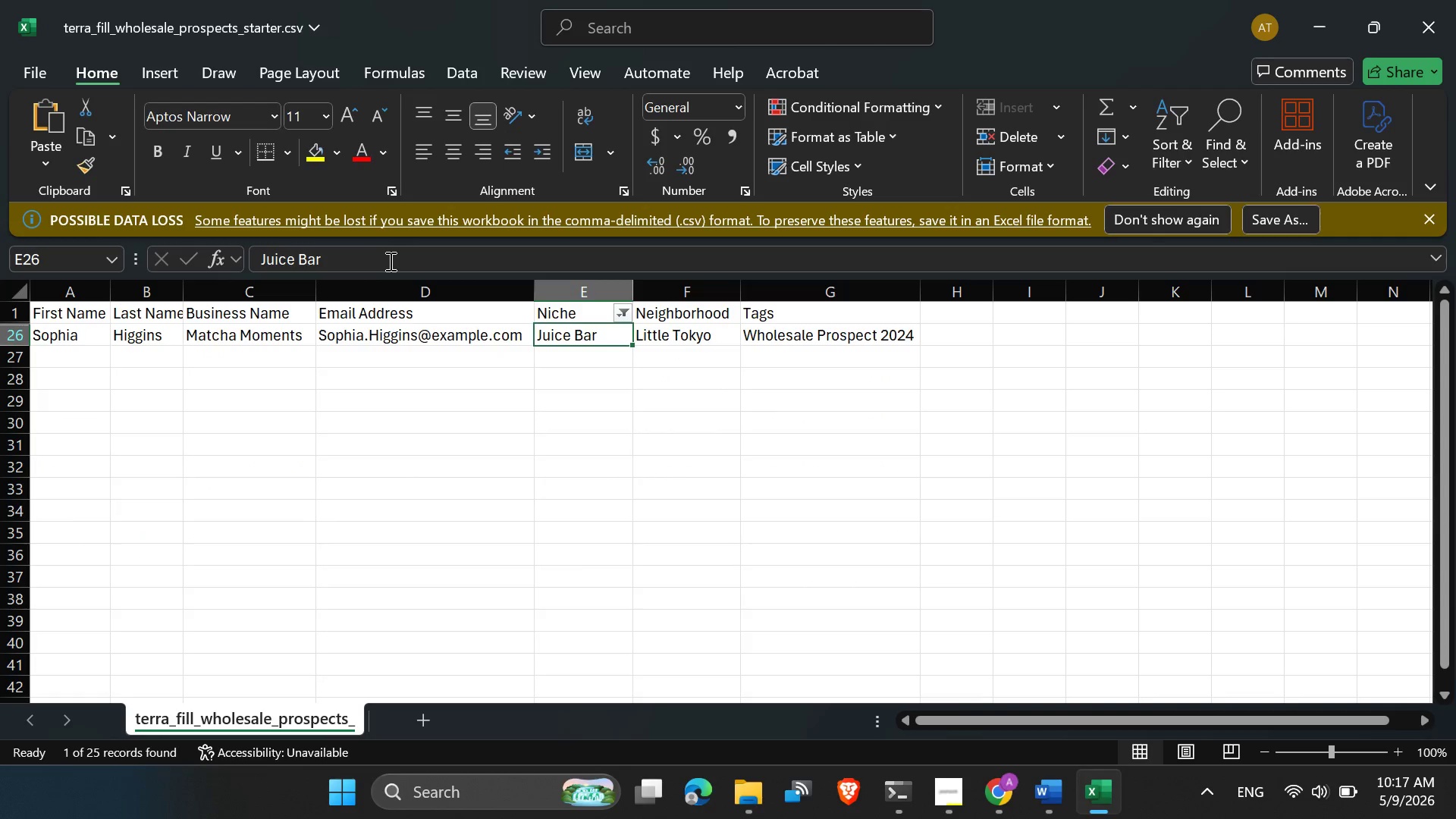 
left_click_drag(start_coordinate=[386, 261], to_coordinate=[234, 262])
 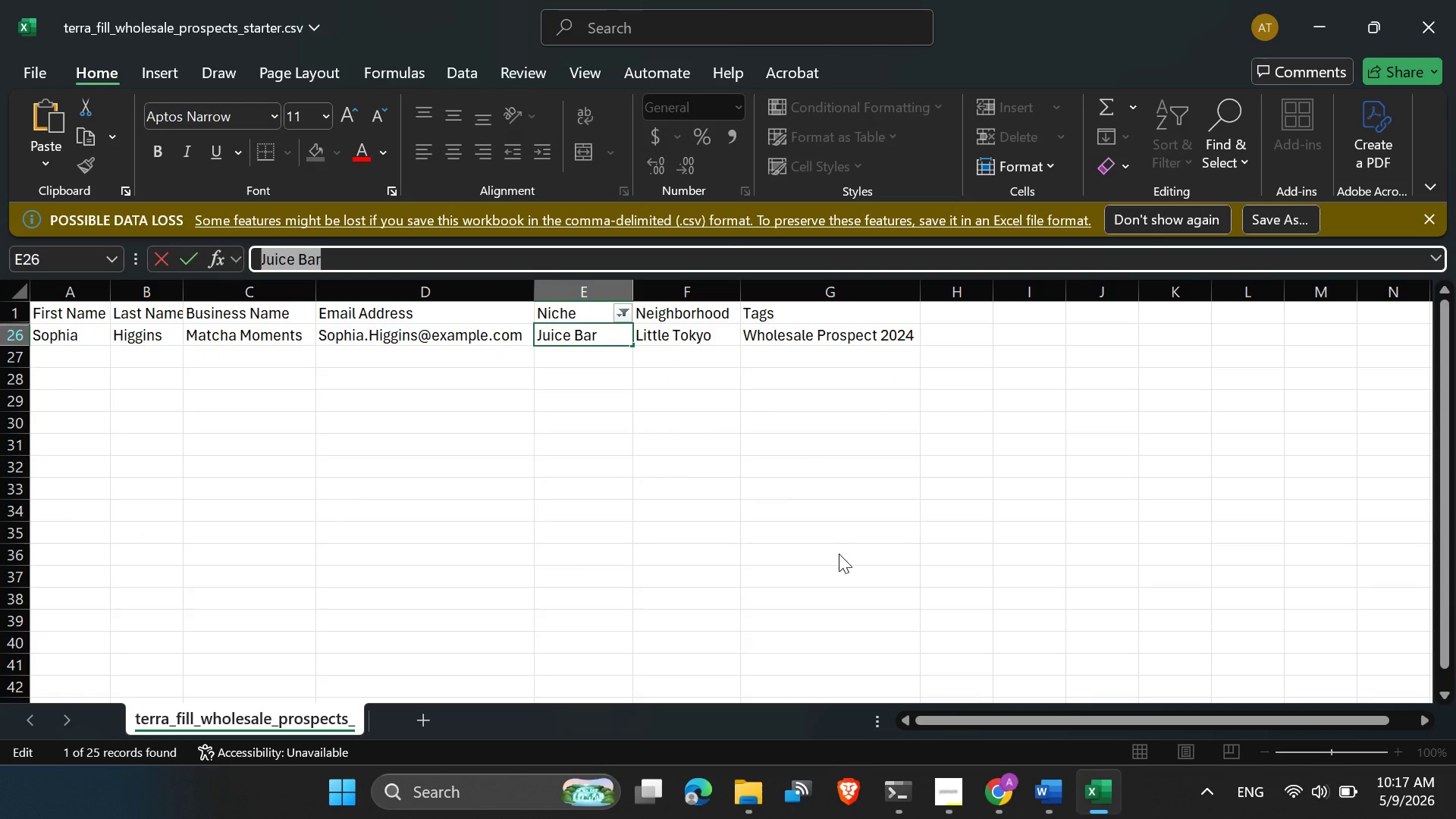 
key(Control+C)
 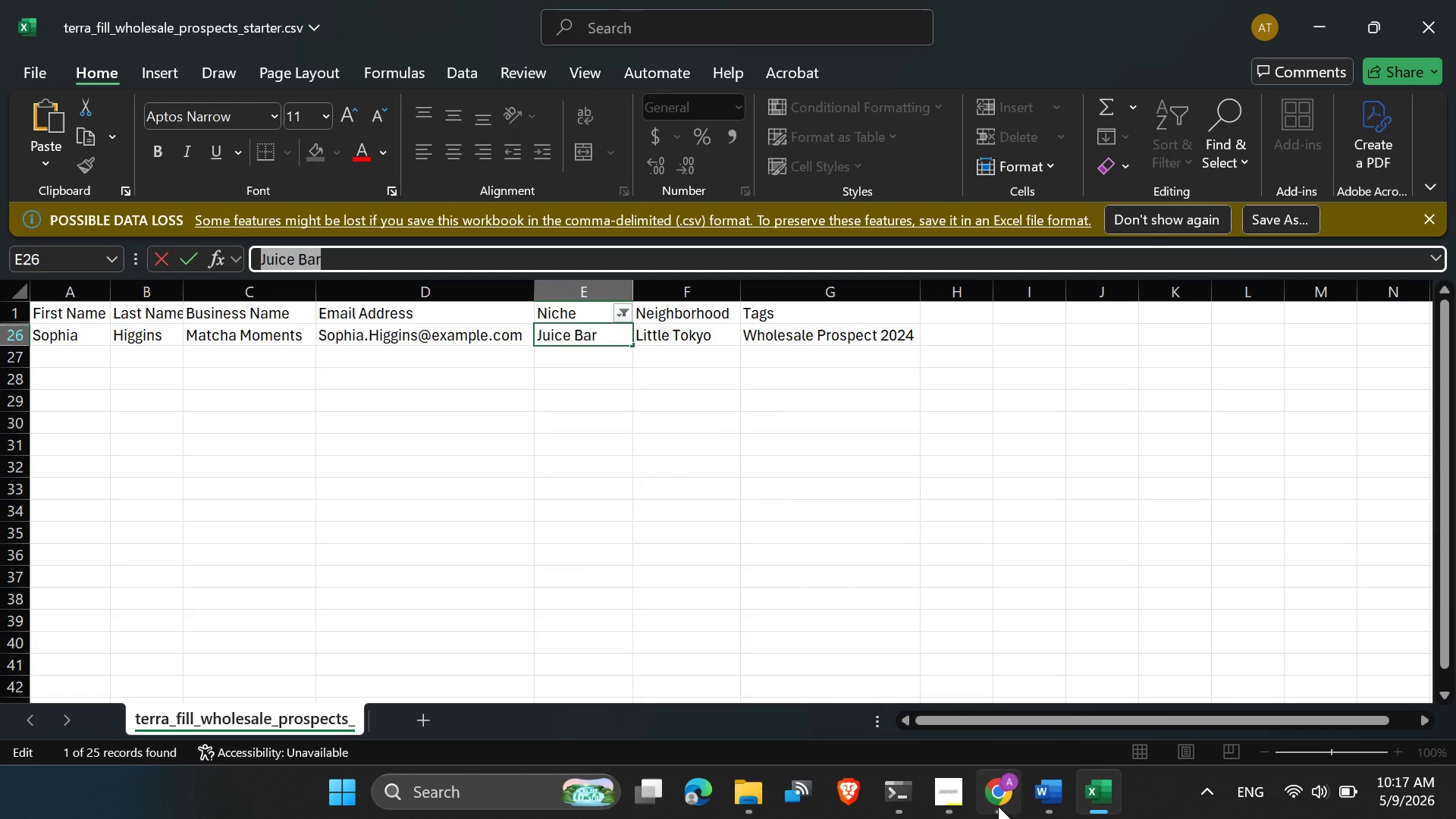 
left_click([994, 802])
 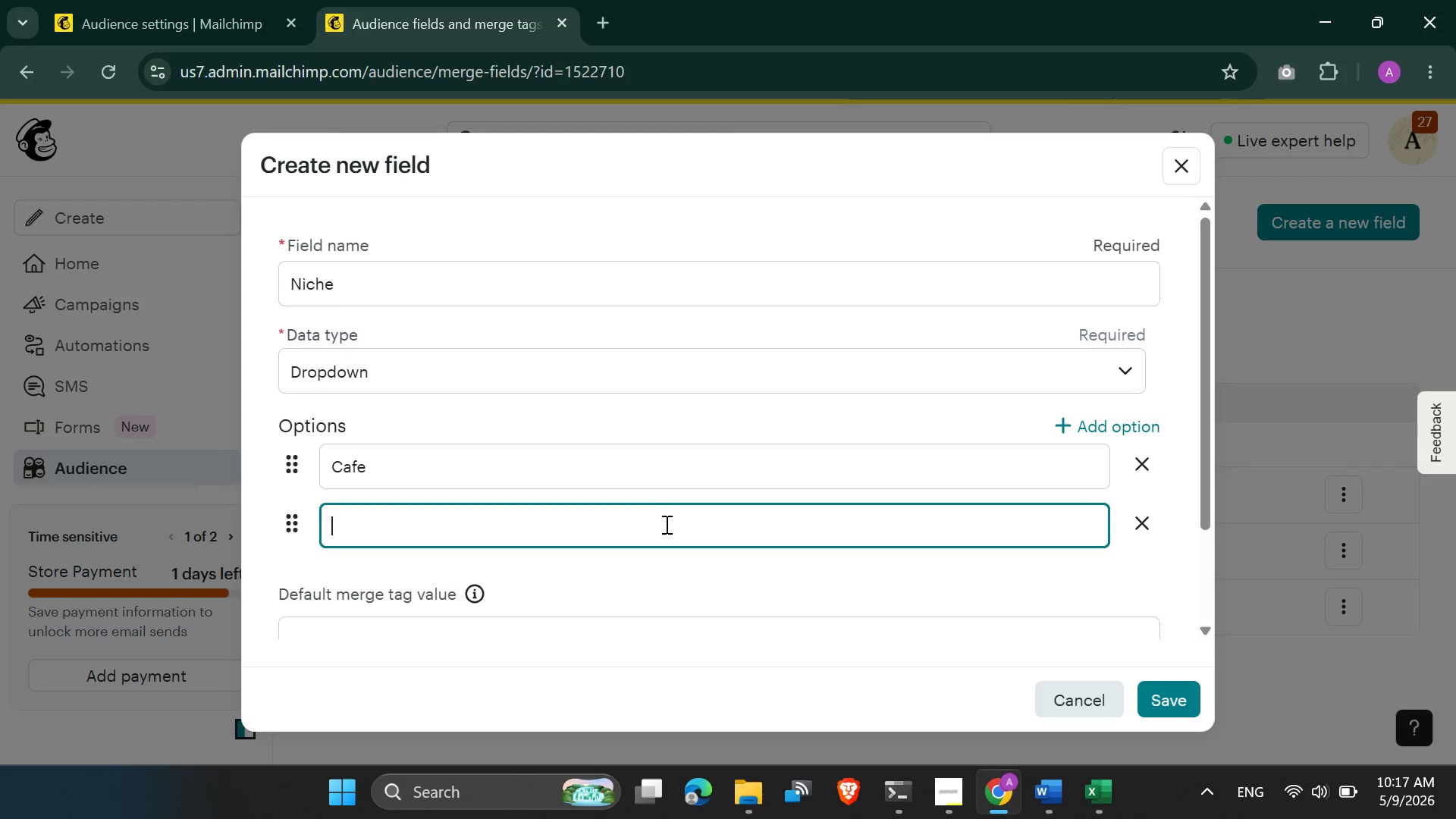 
key(Control+V)
 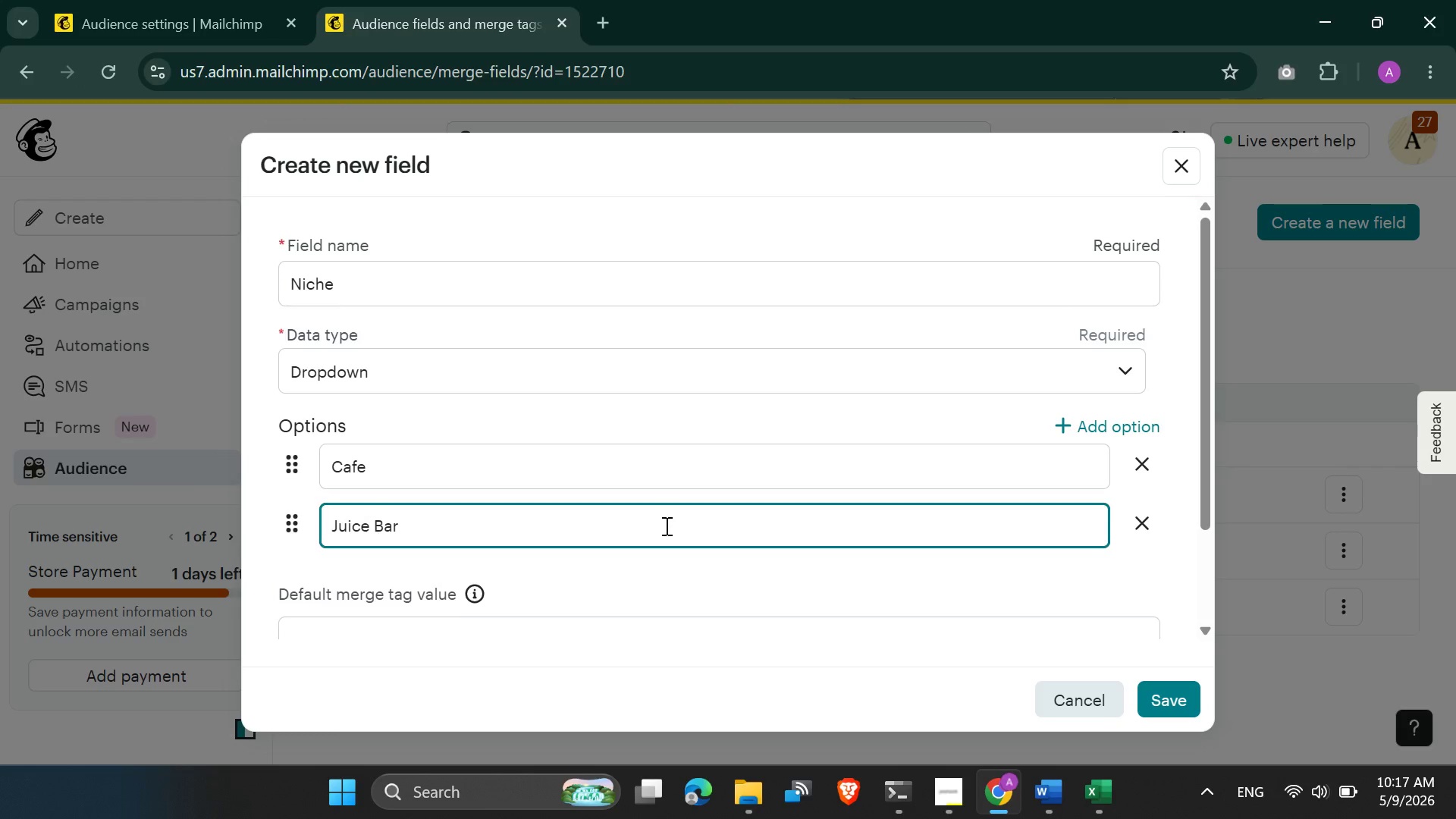 
key(Enter)
 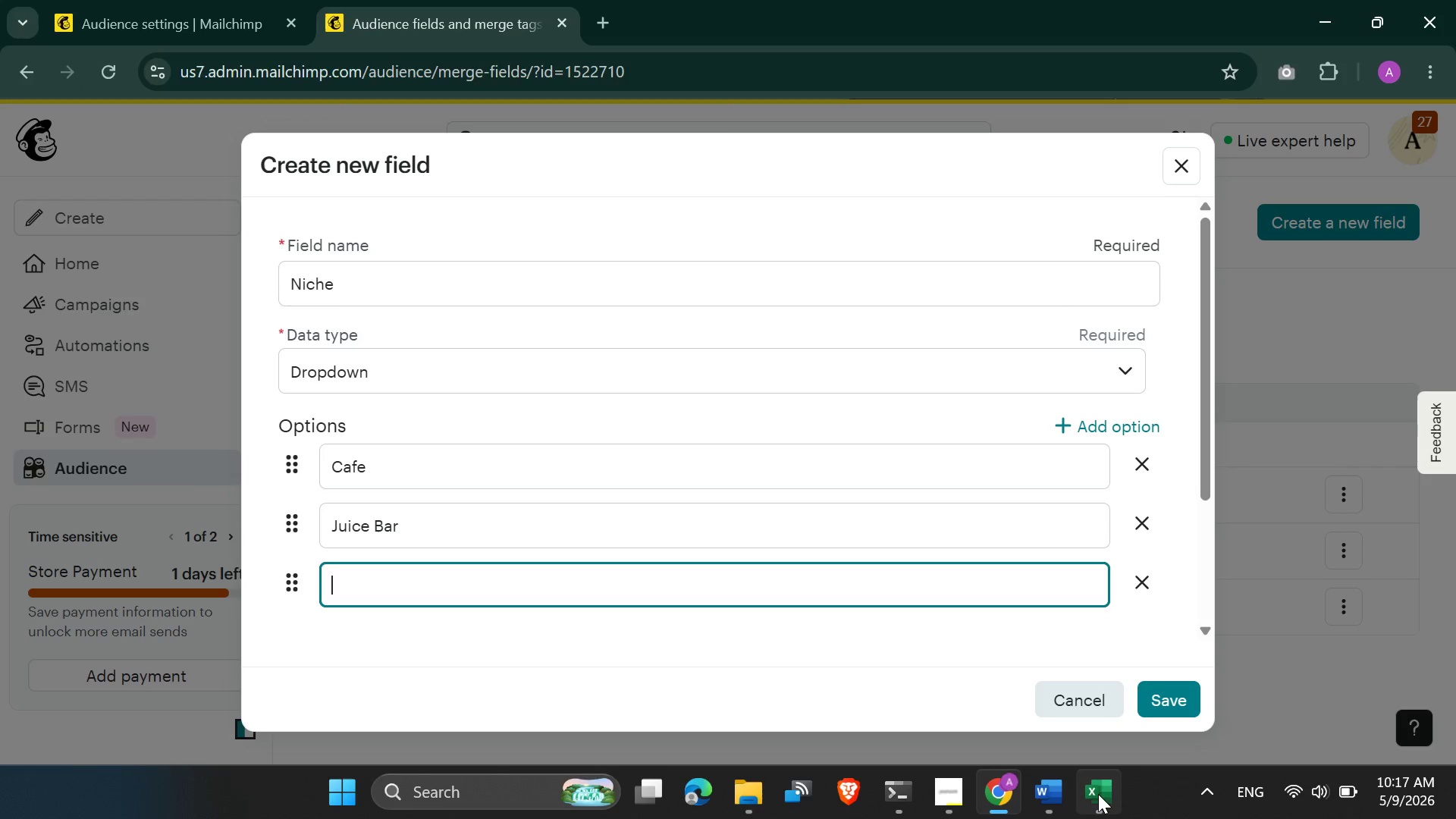 
left_click([1098, 792])
 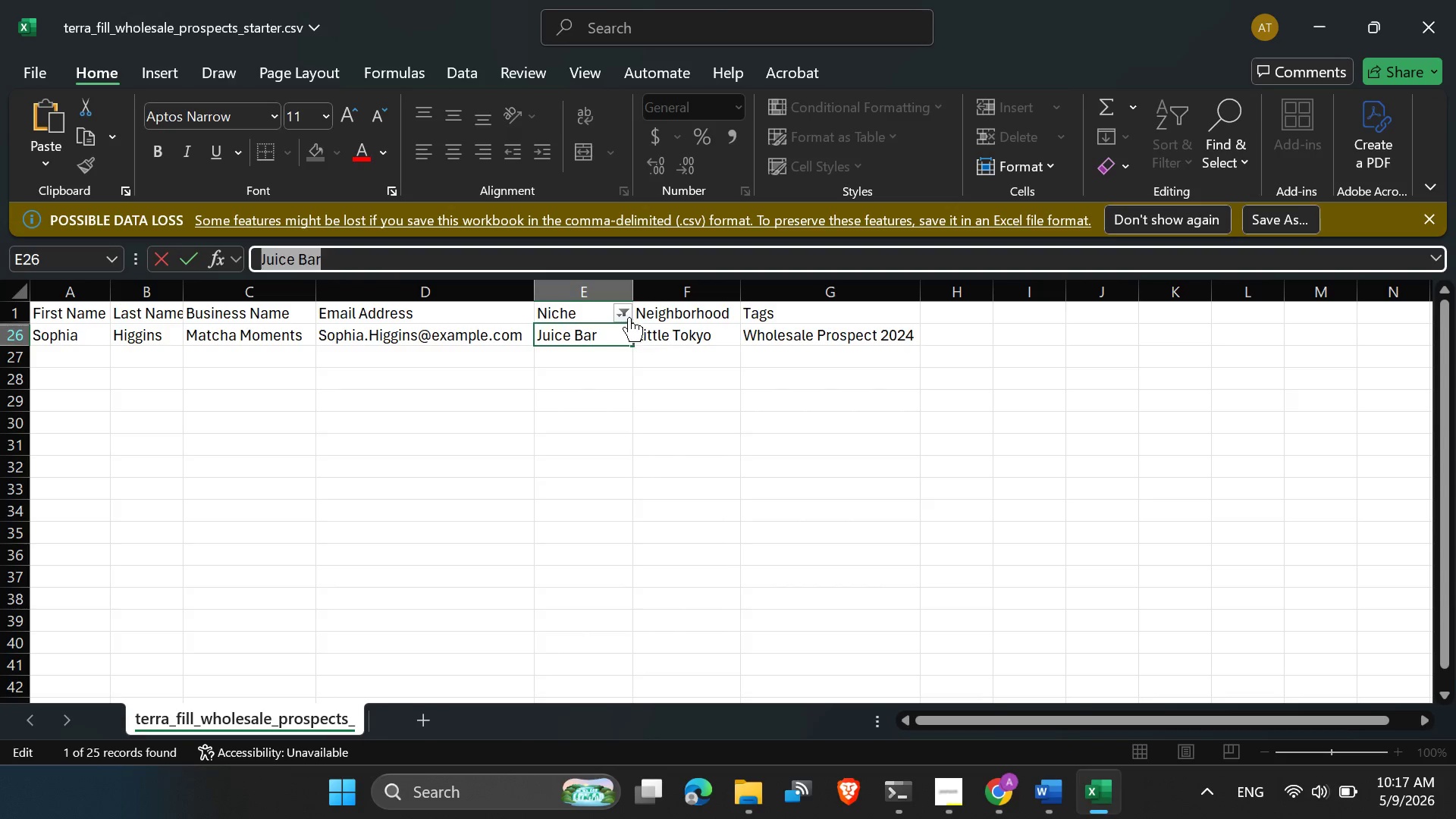 
left_click([628, 315])
 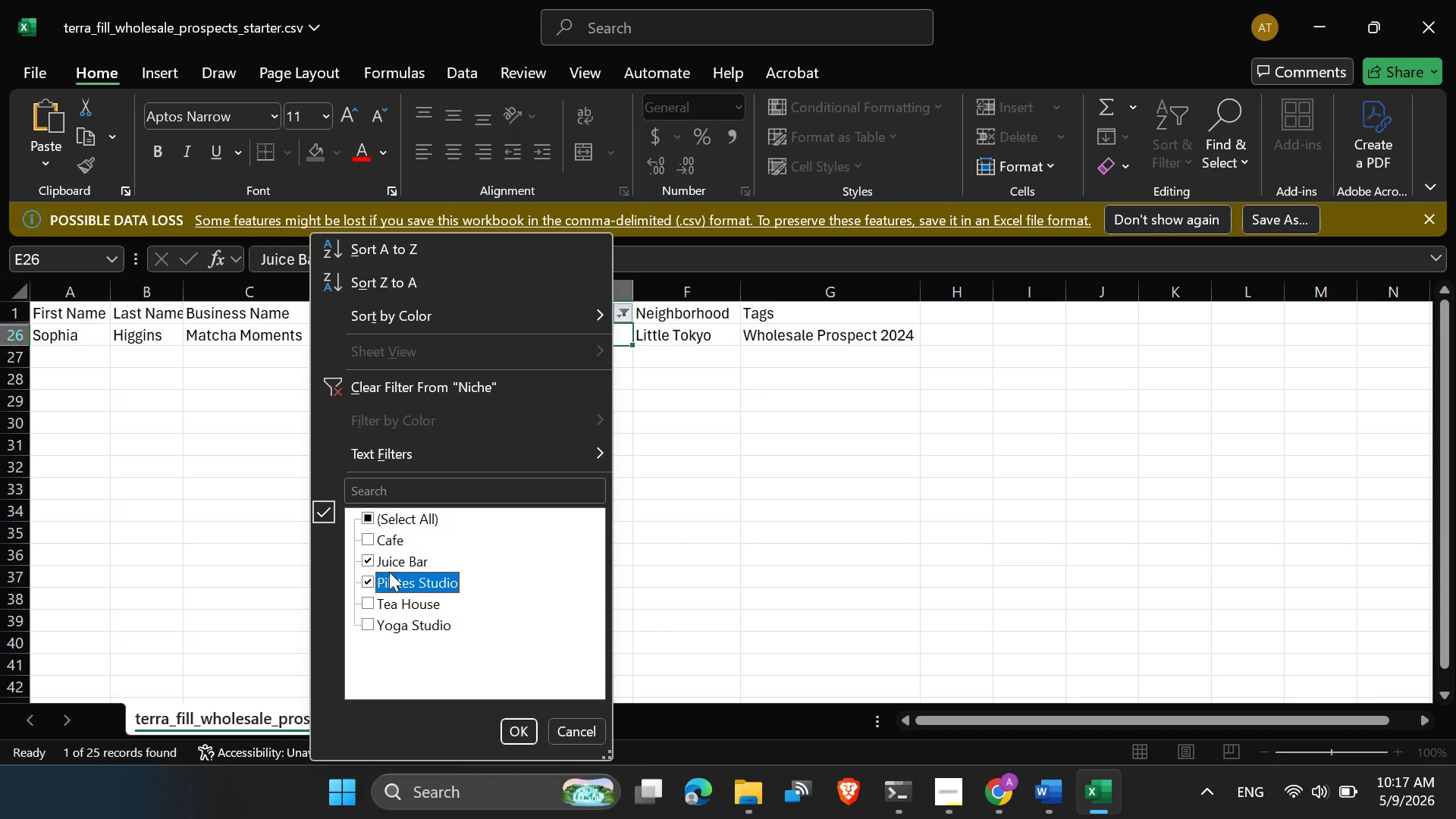 
double_click([399, 560])
 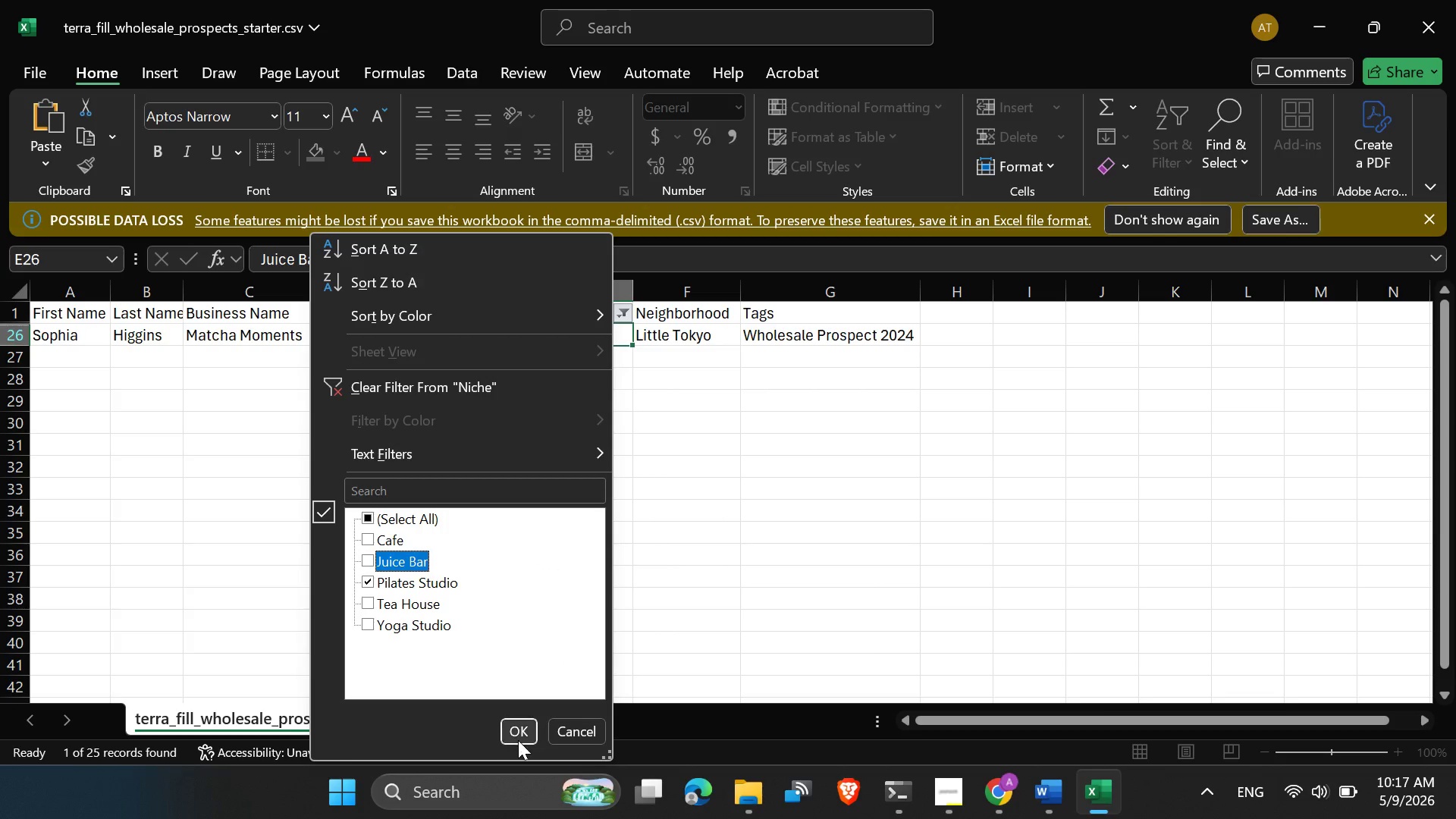 
left_click([519, 740])
 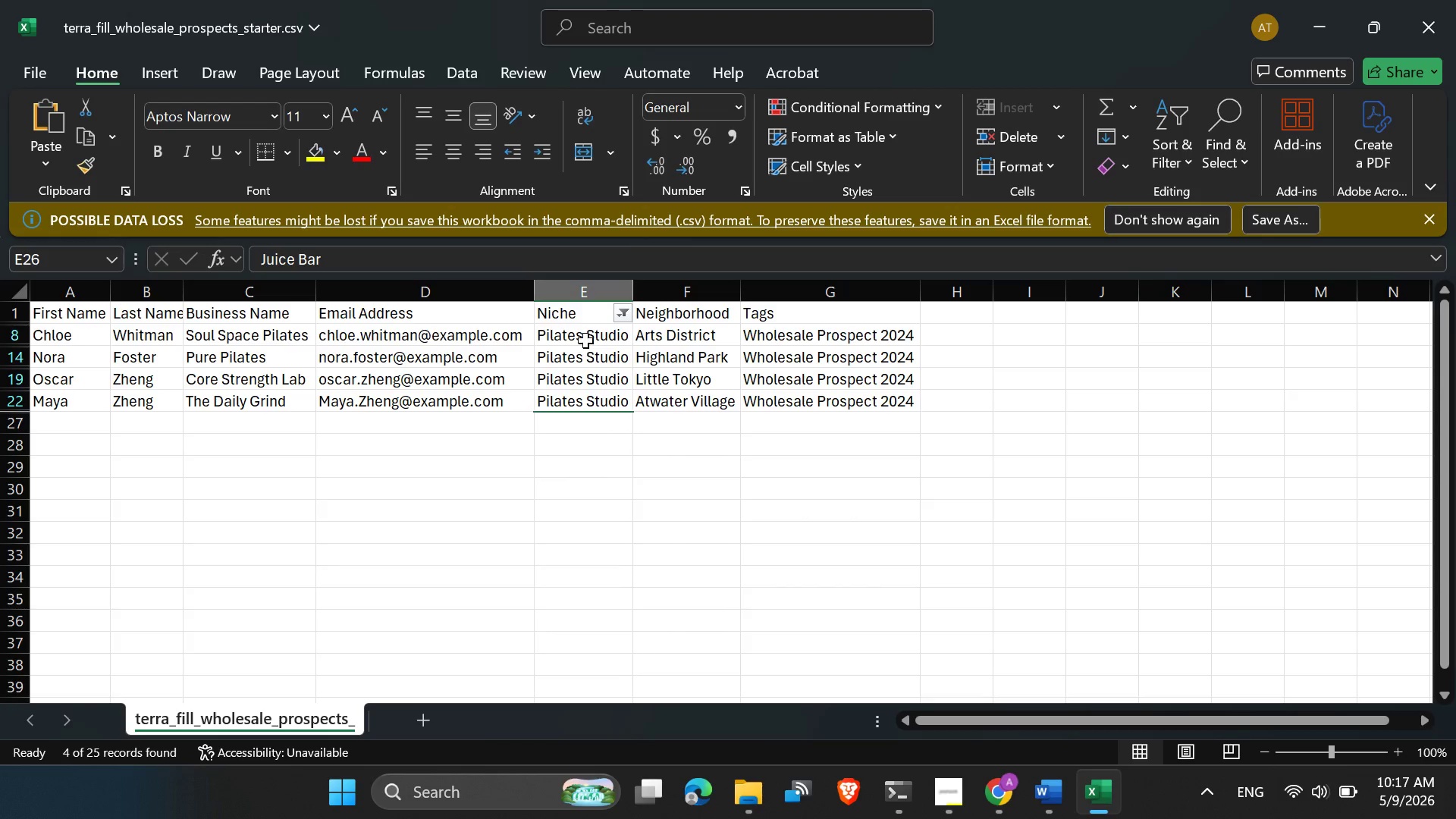 
left_click([585, 340])
 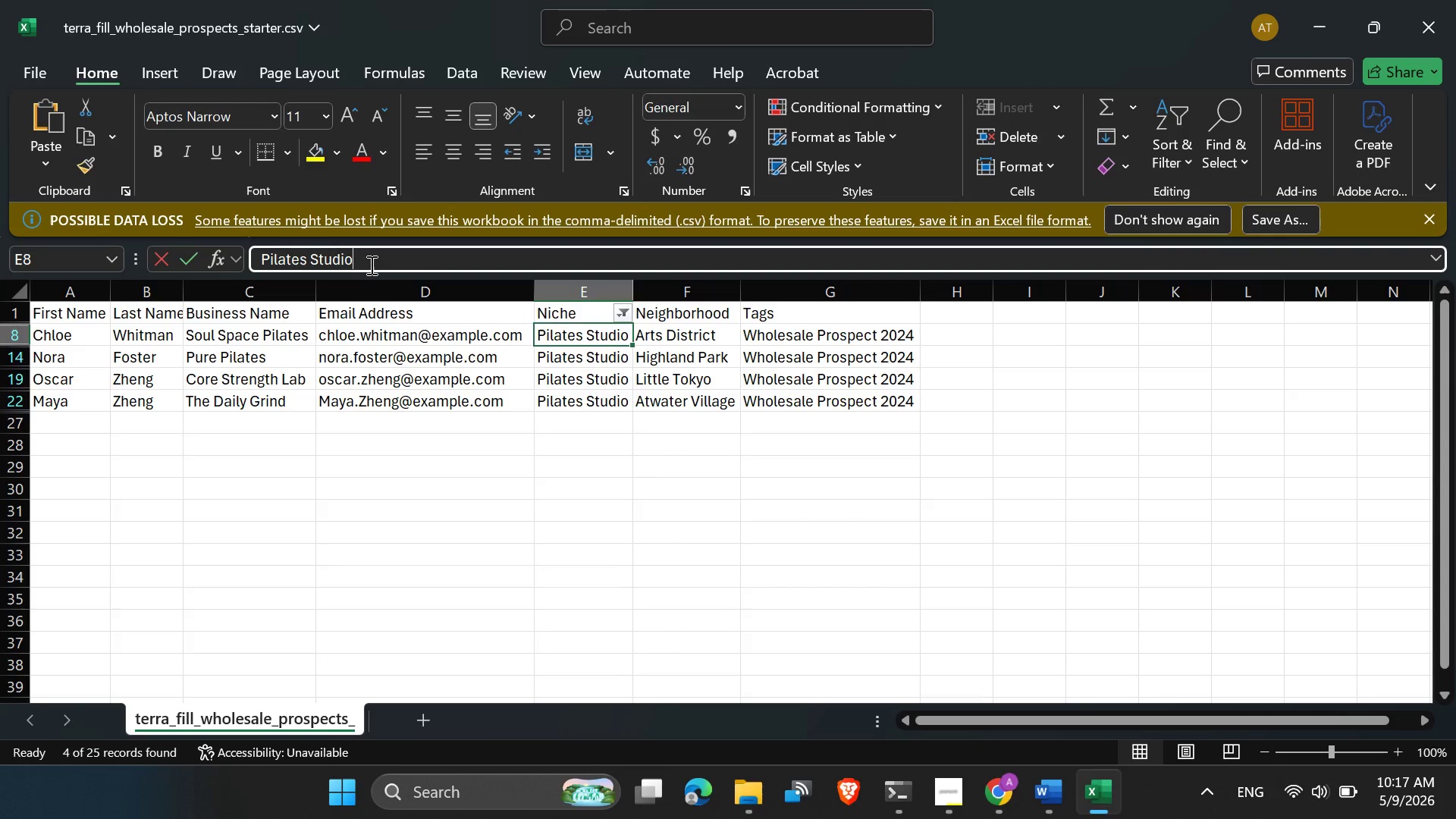 
left_click([370, 265])
 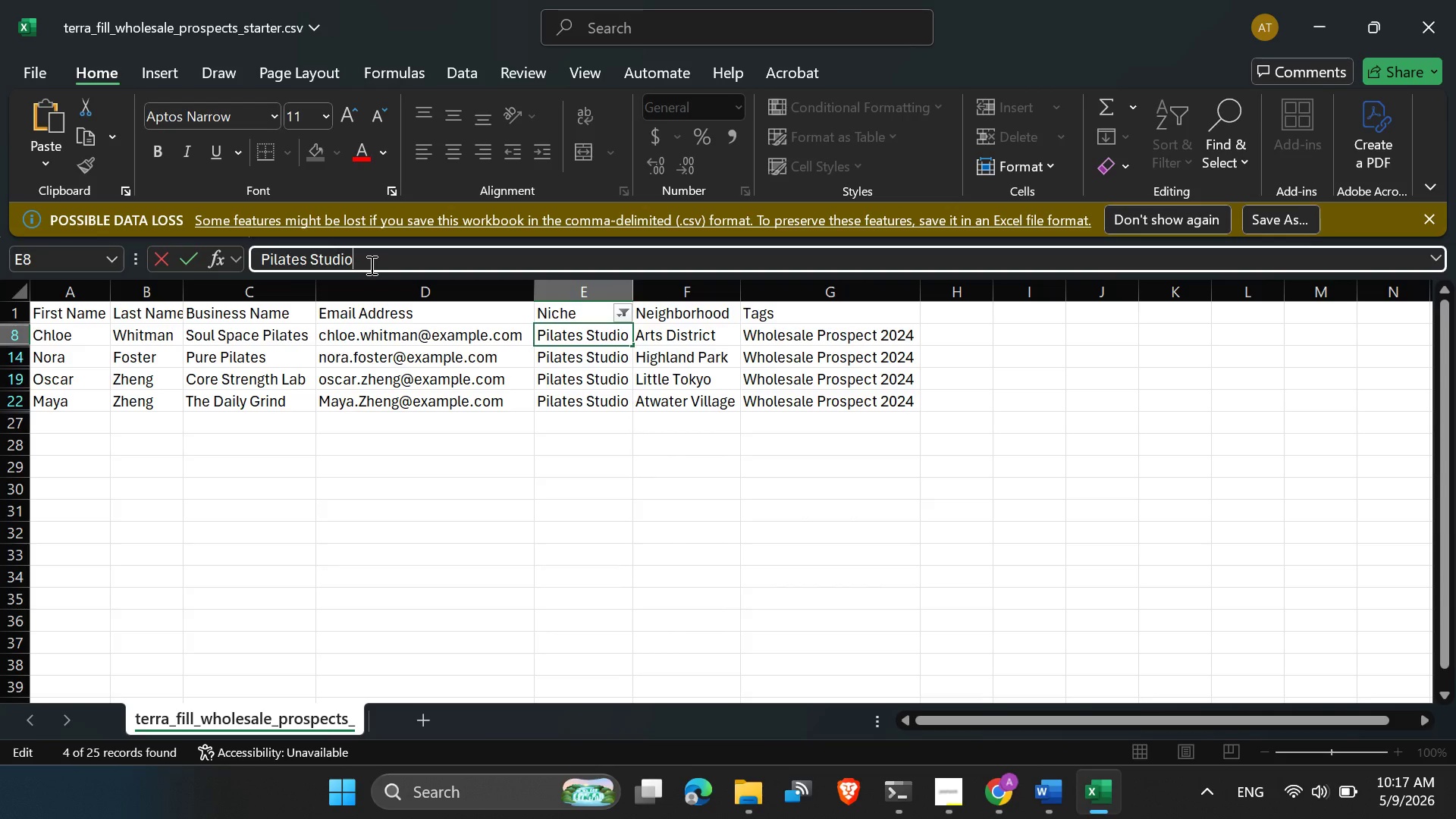 
key(Control+A)
 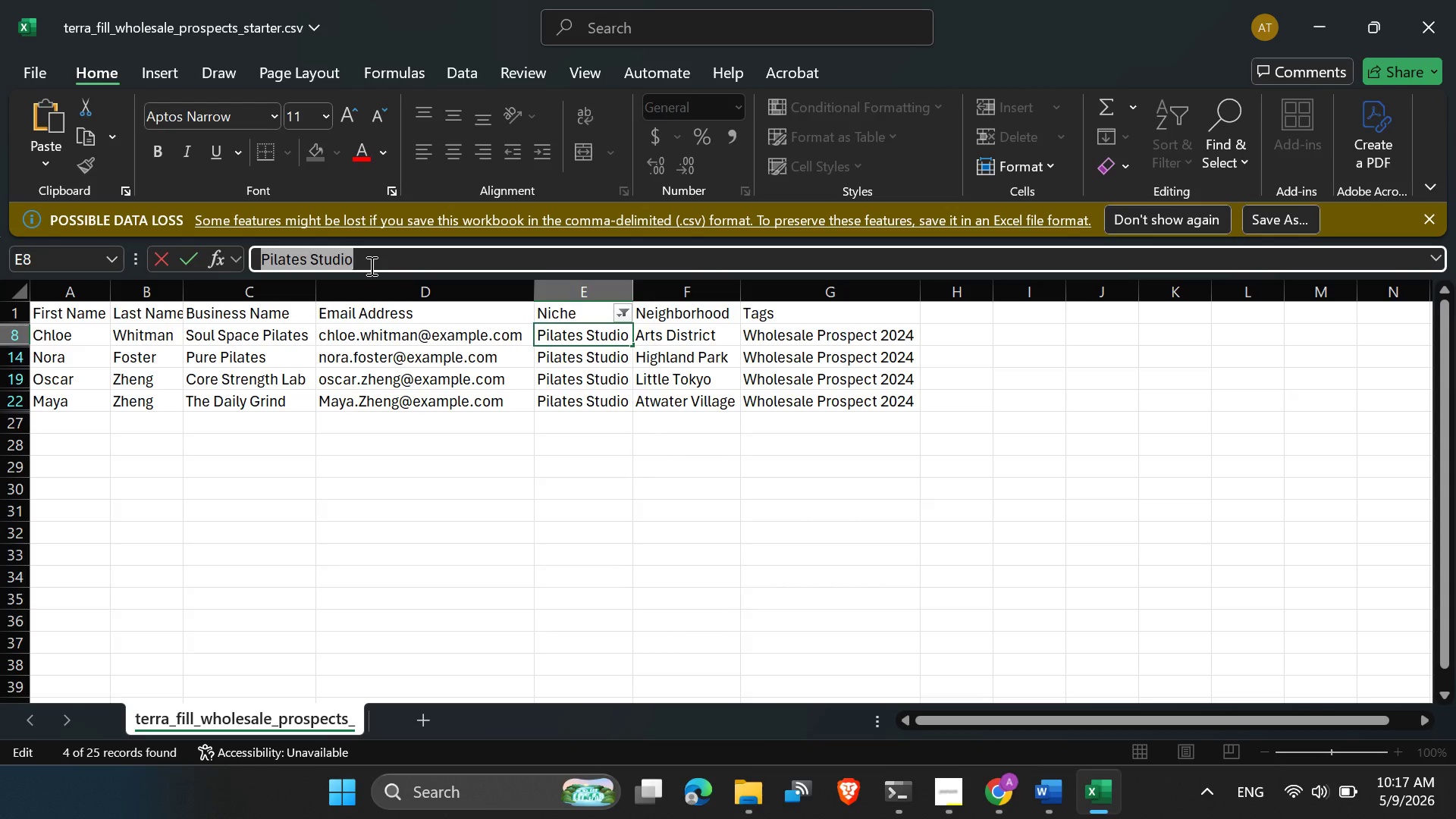 
key(Control+C)
 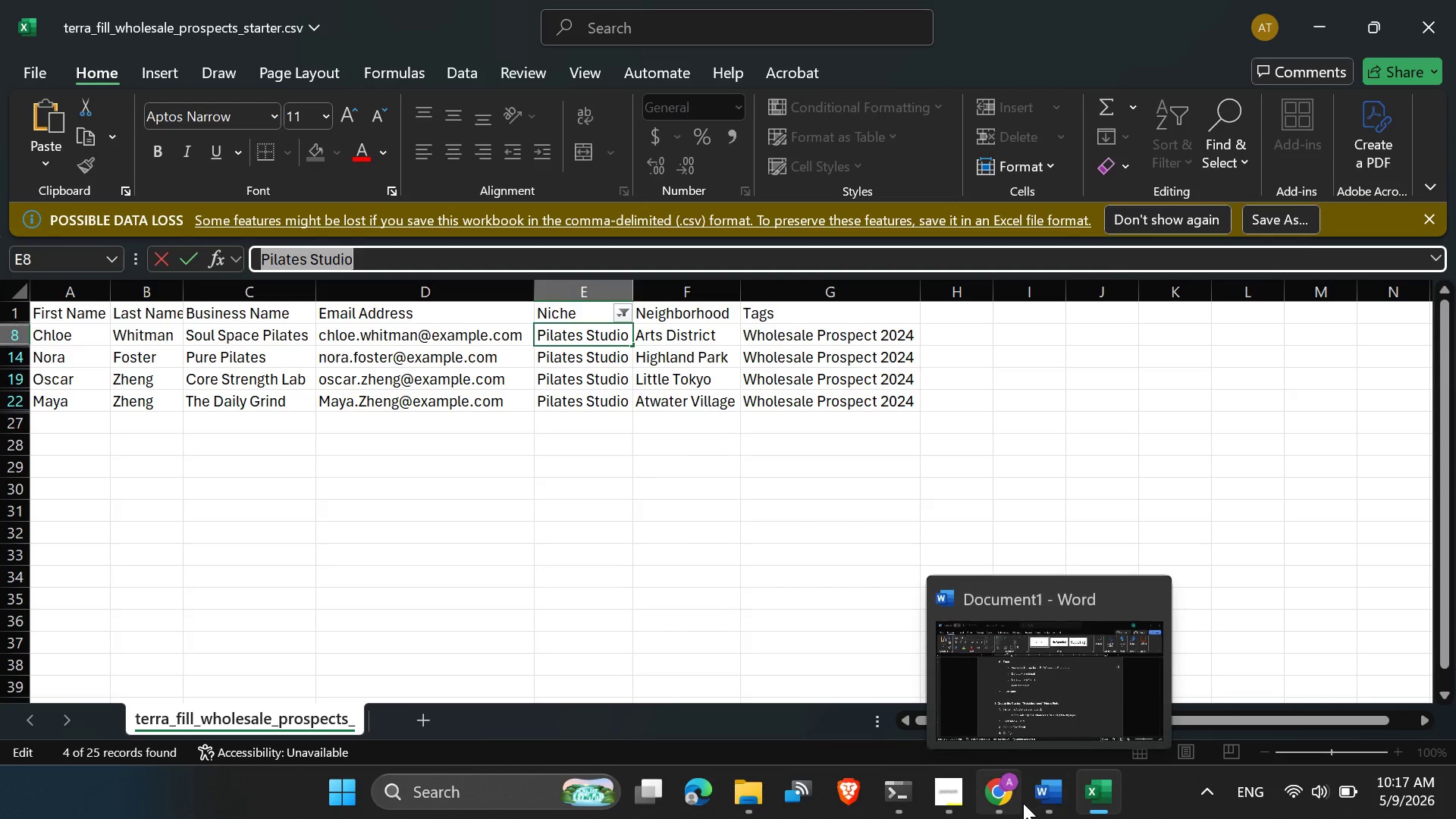 
left_click([1009, 803])
 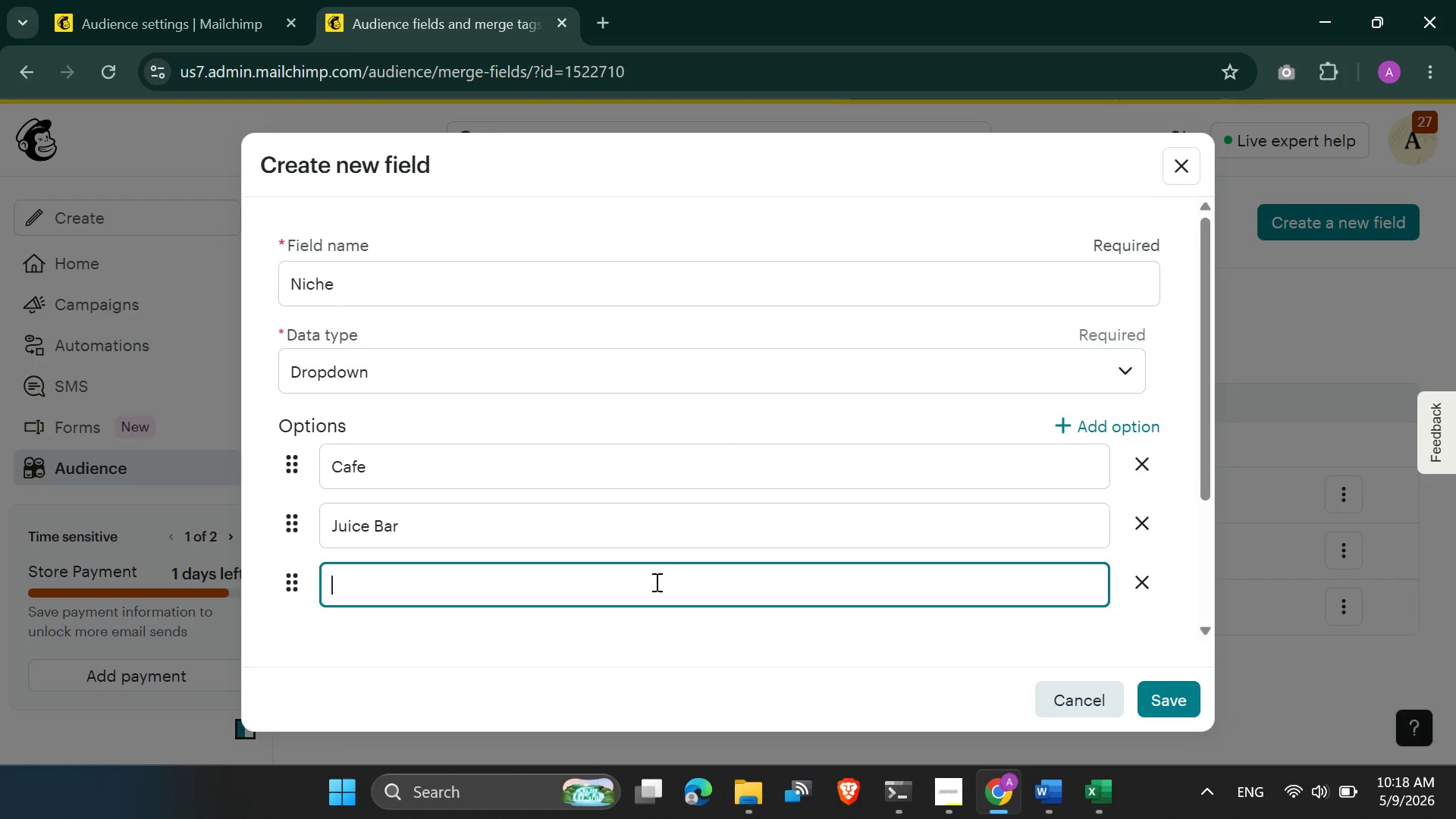 
key(Control+V)
 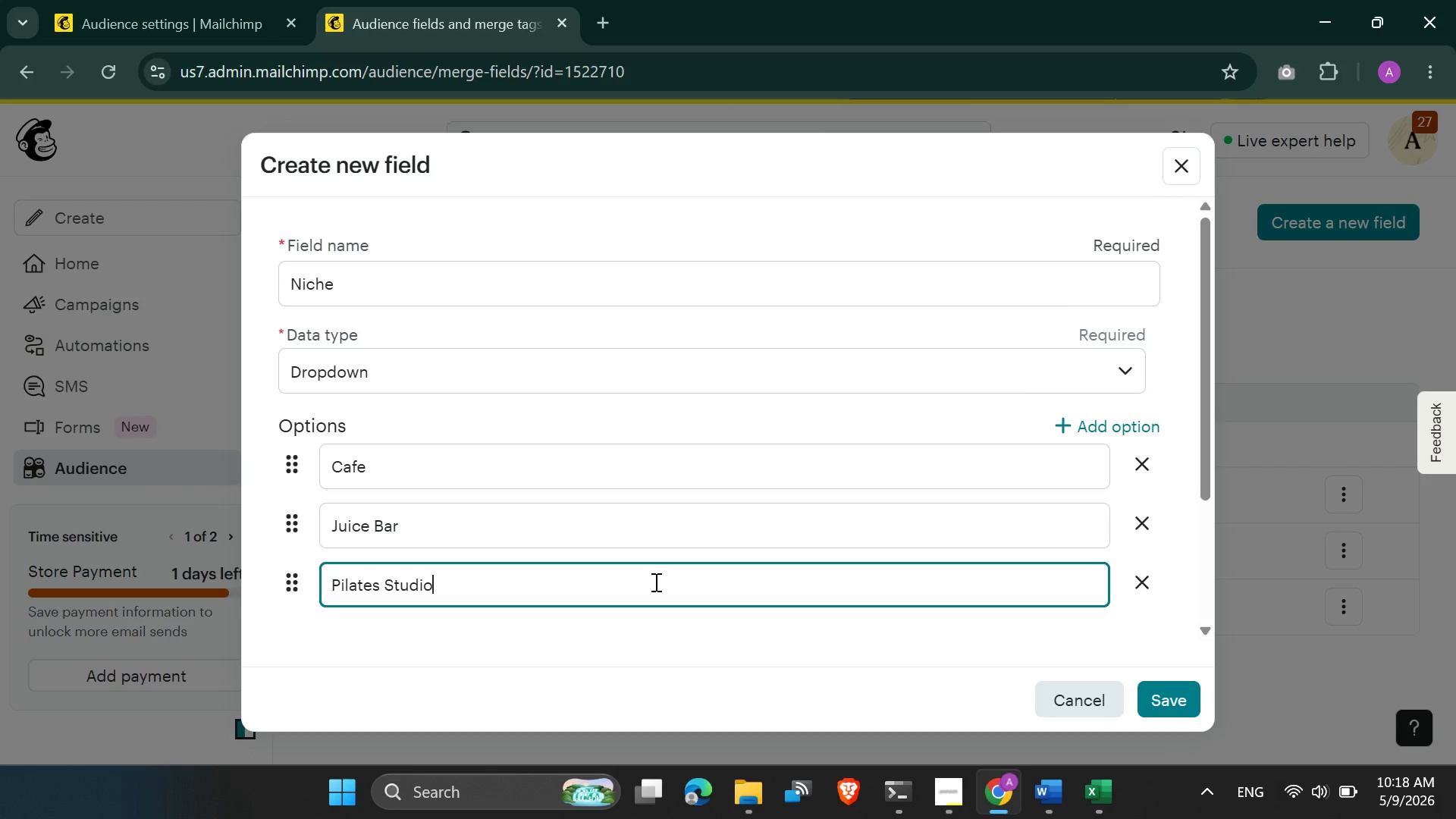 
key(Enter)
 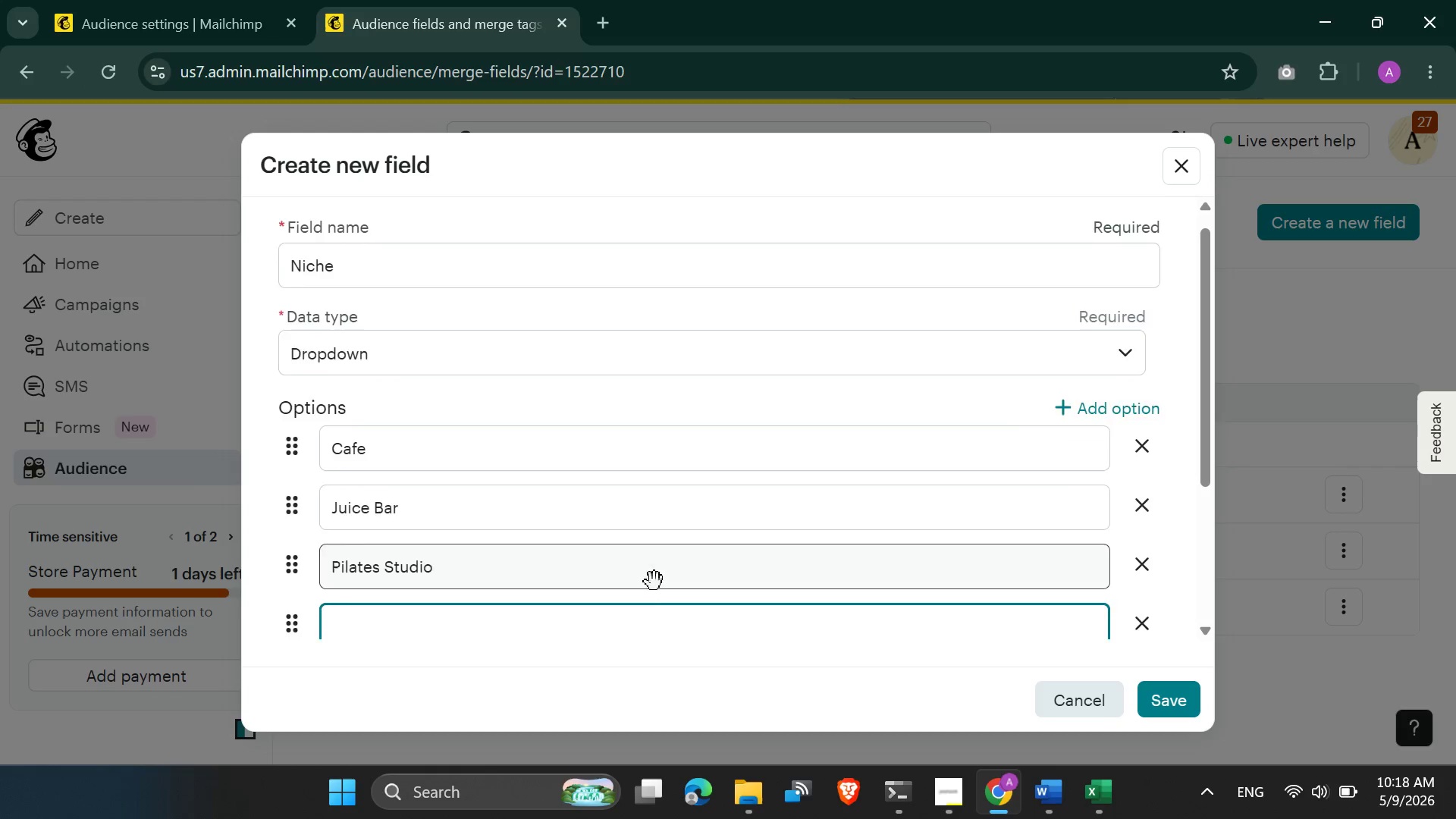 
scroll: coordinate [654, 582], scroll_direction: down, amount: 1.0
 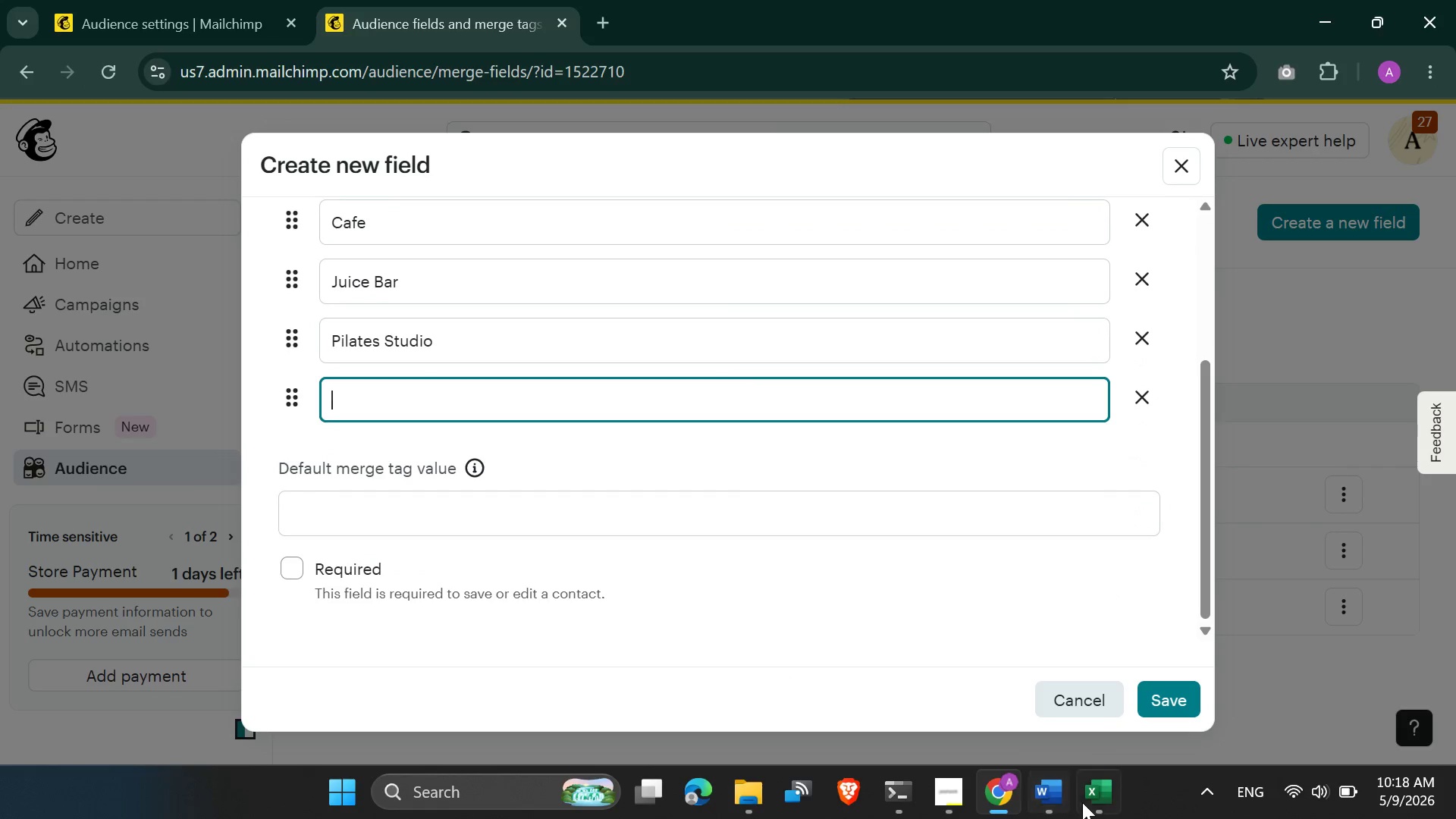 
left_click([1082, 801])
 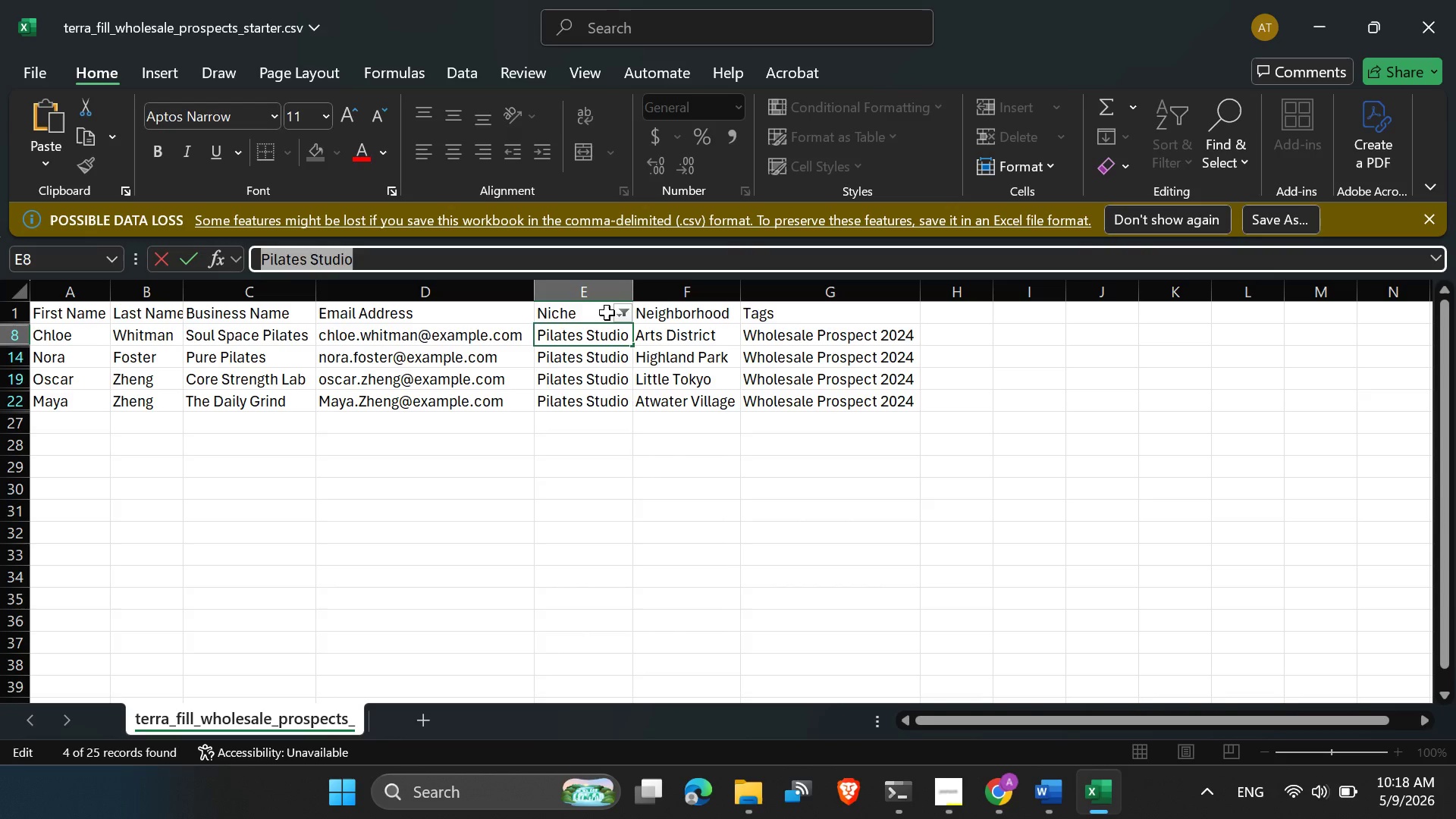 
left_click([621, 315])
 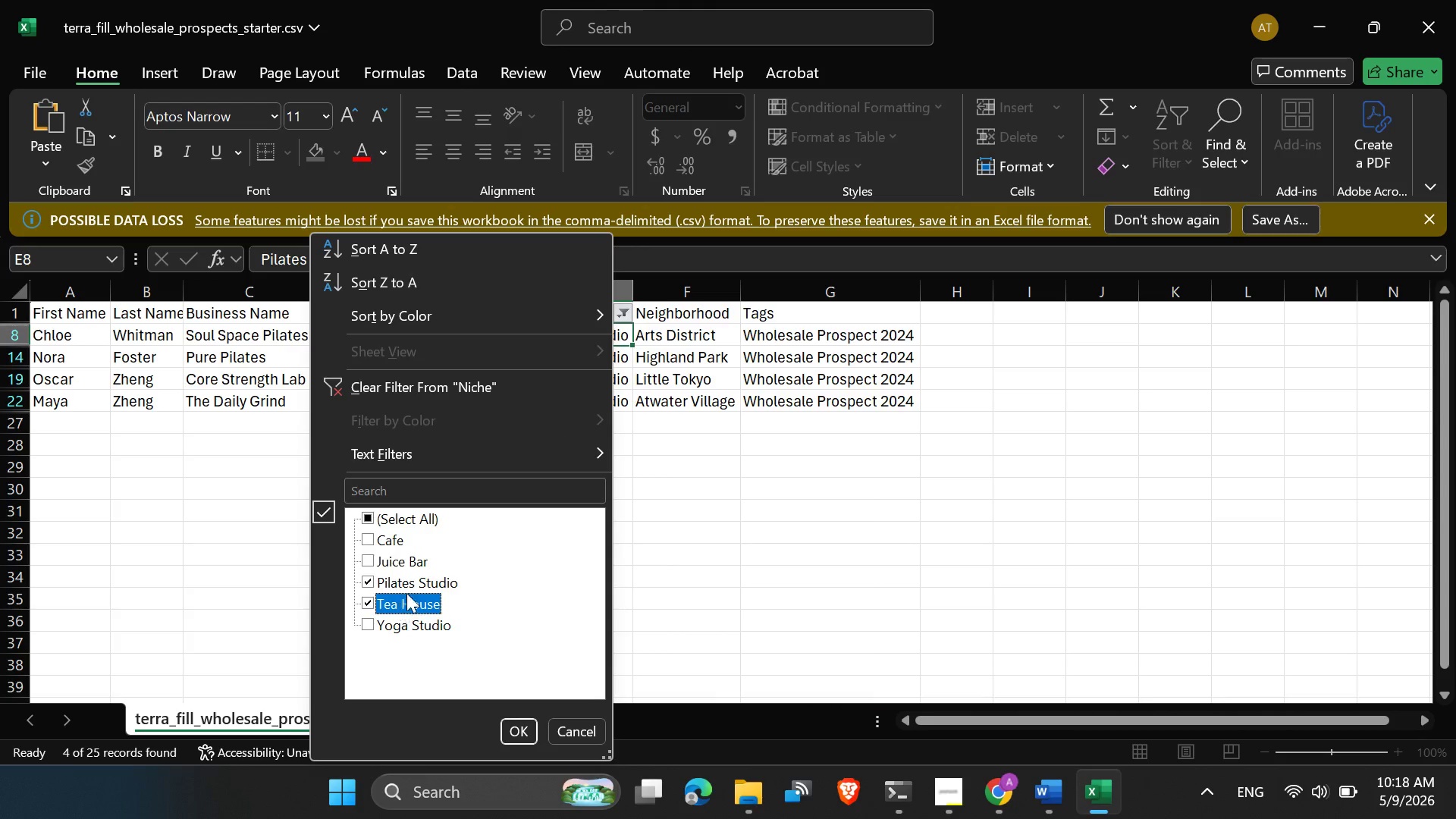 
double_click([408, 587])
 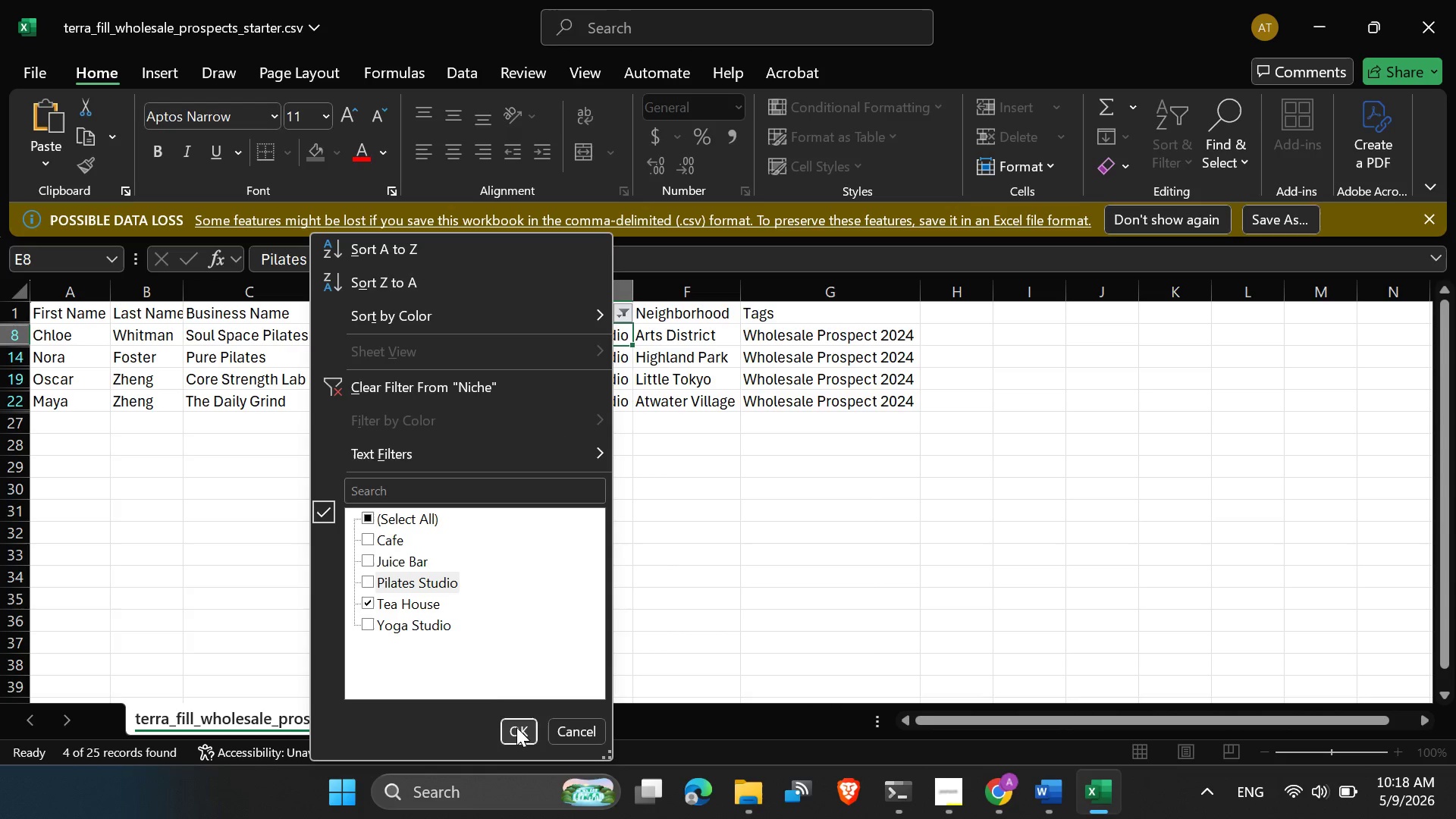 
left_click([516, 730])
 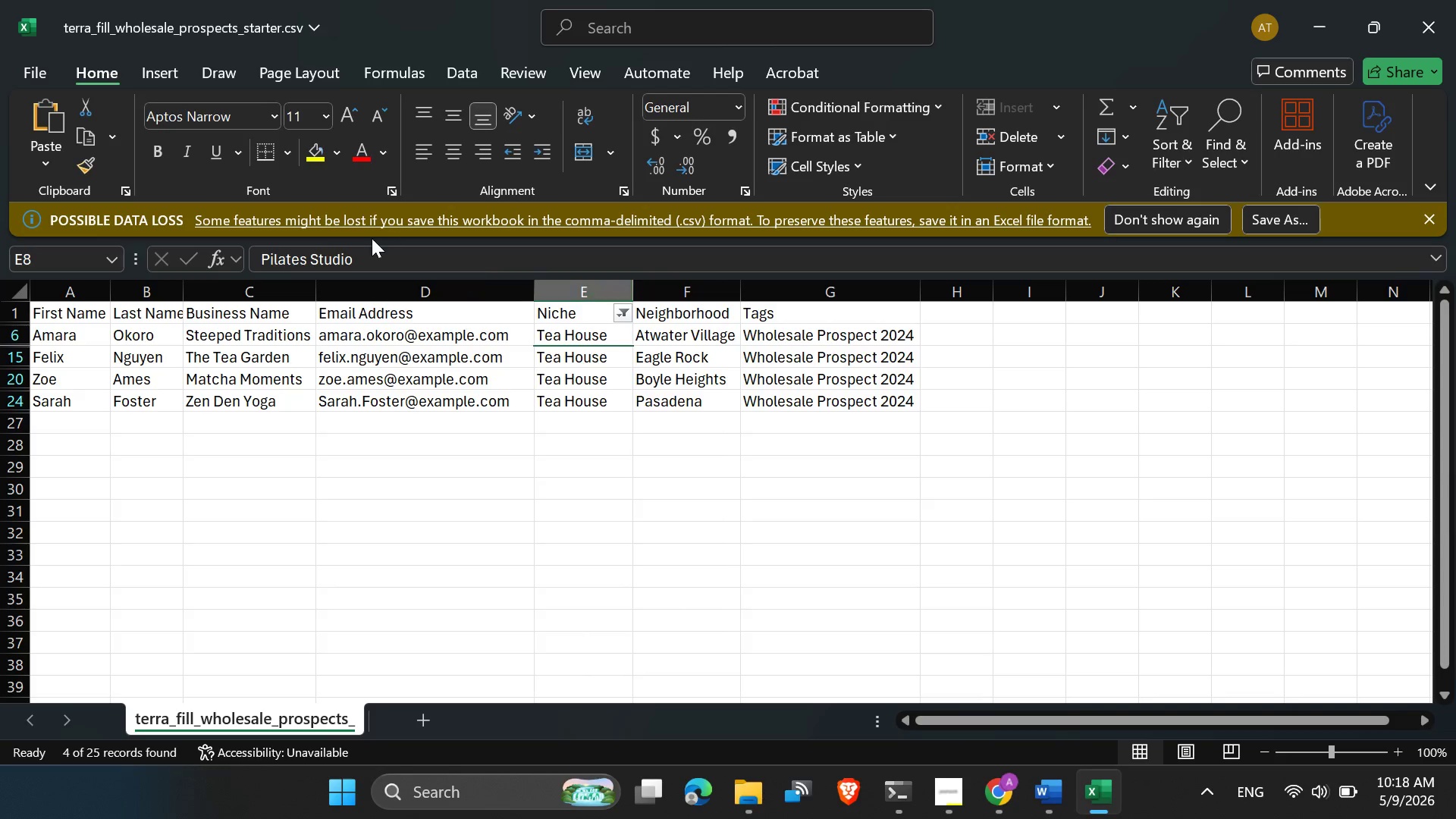 
left_click([372, 237])
 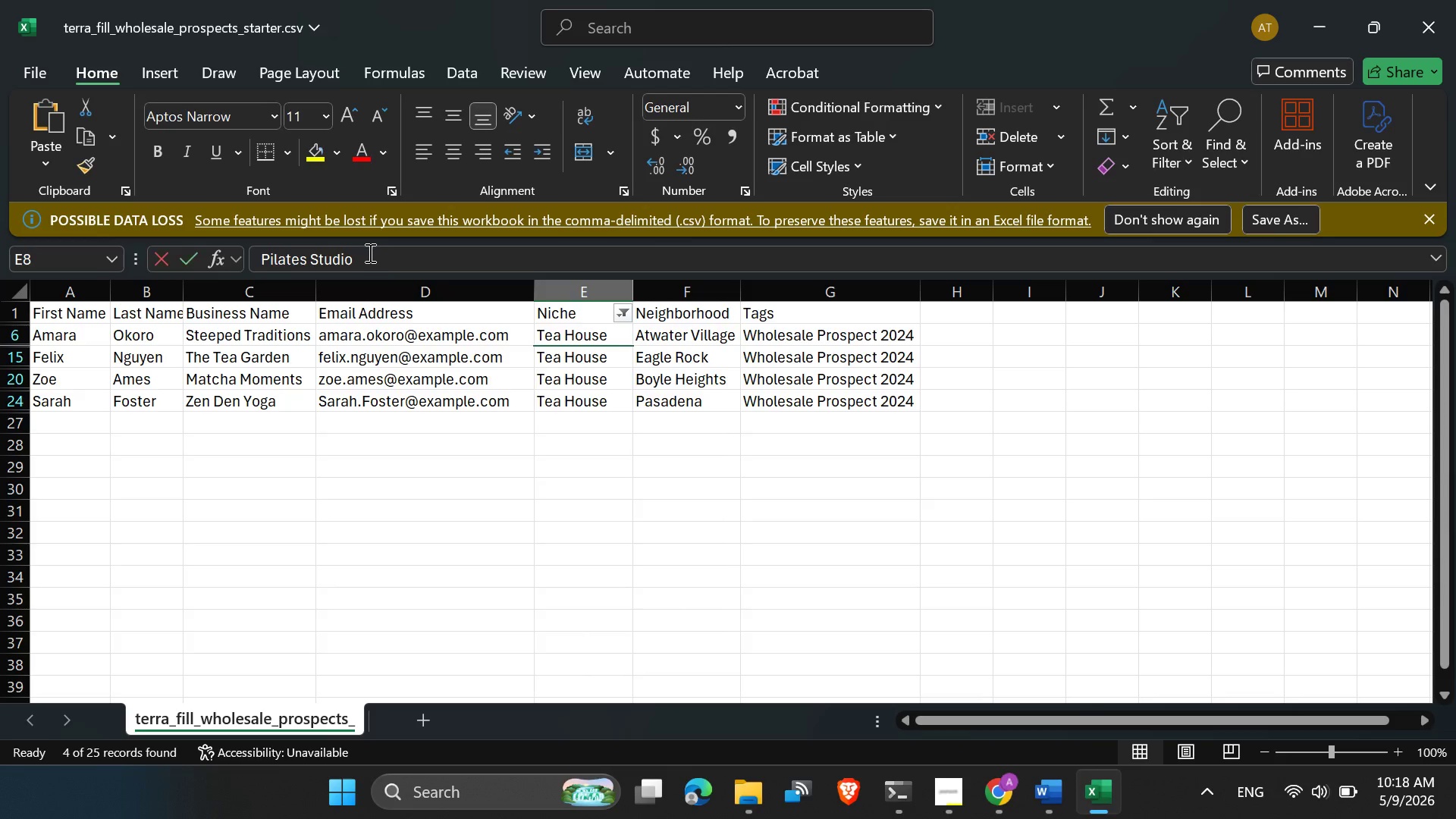 
left_click_drag(start_coordinate=[375, 251], to_coordinate=[222, 265])
 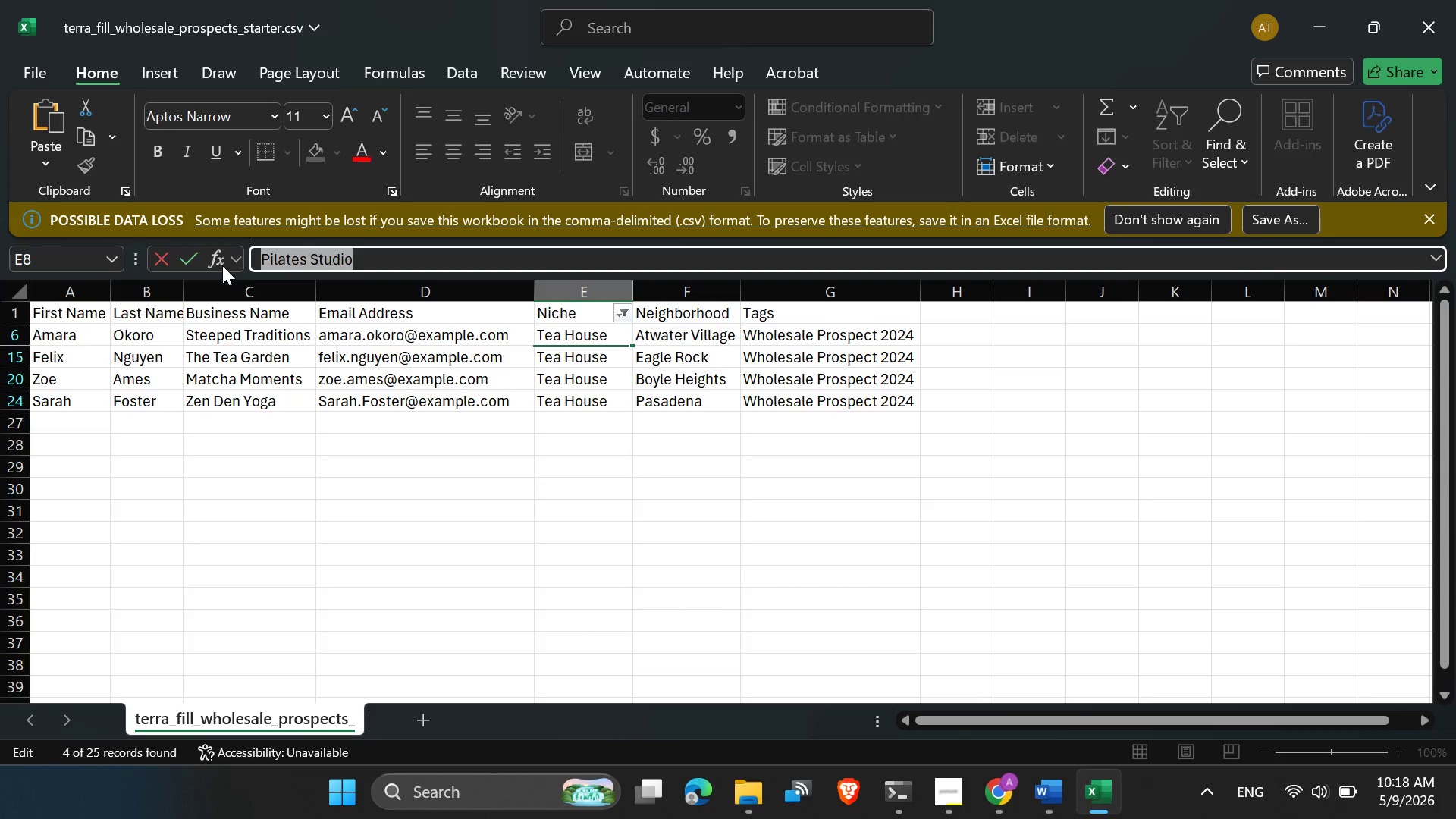 
key(Control+C)
 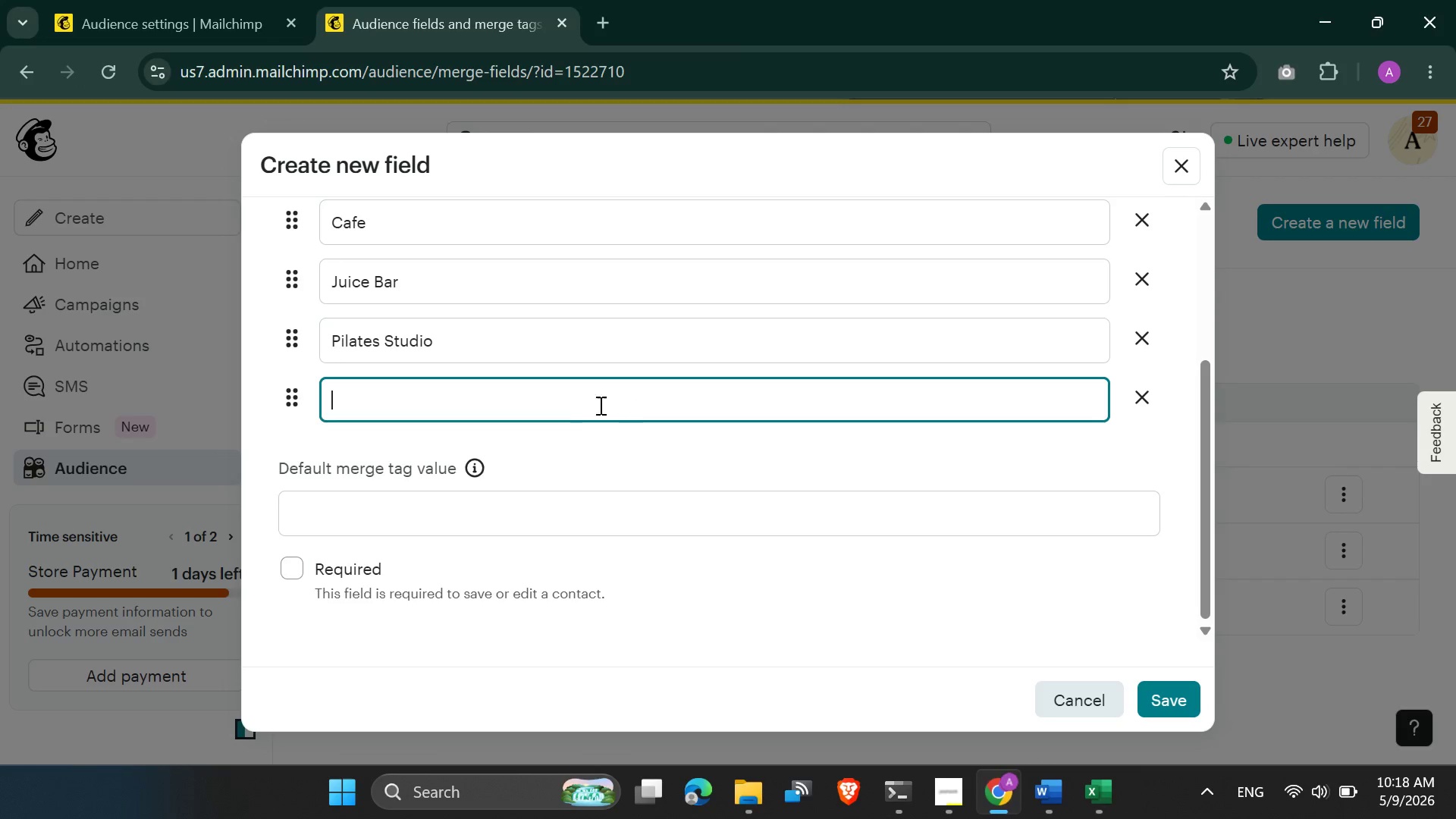 
key(Control+V)
 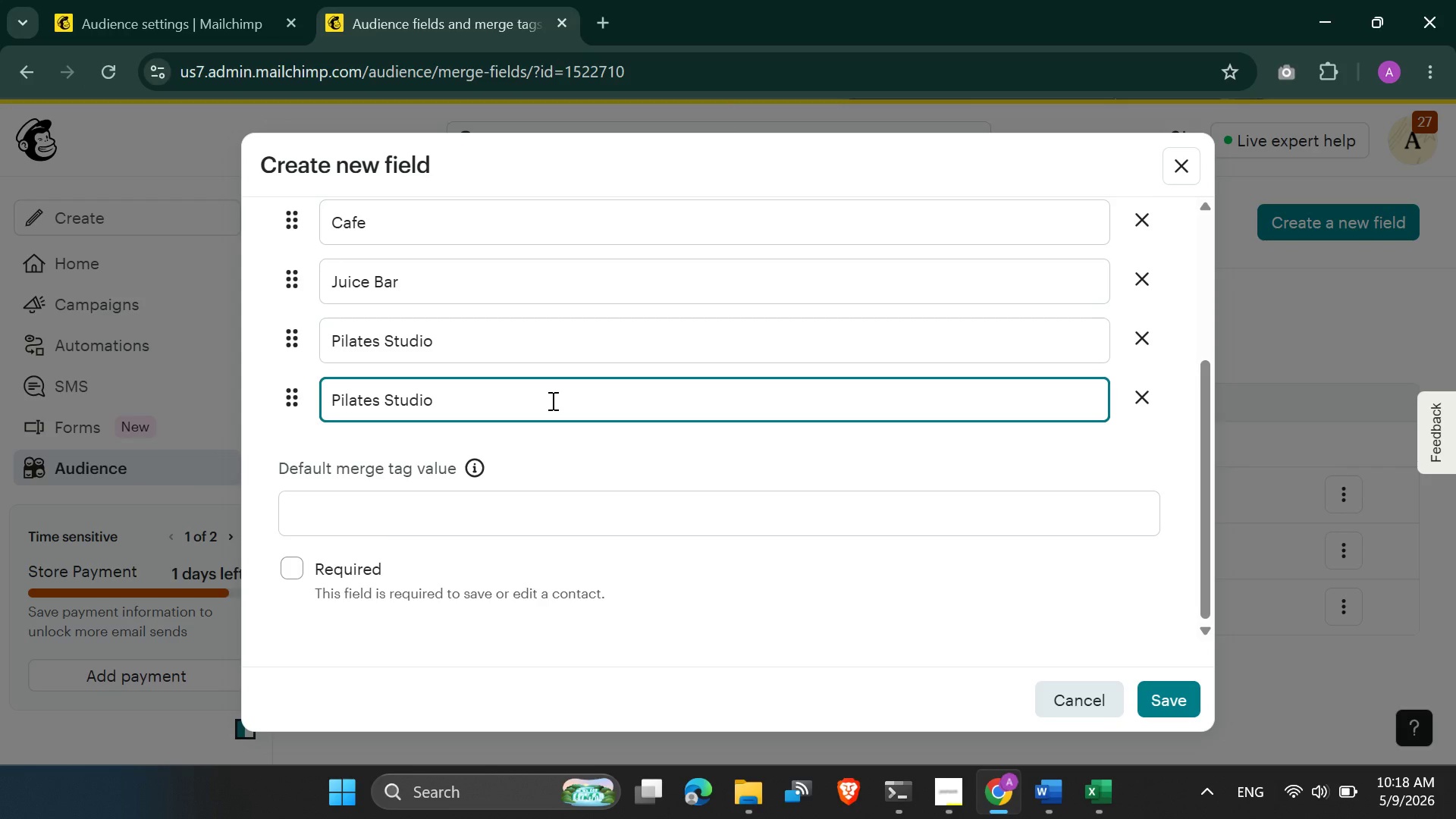 
key(Enter)
 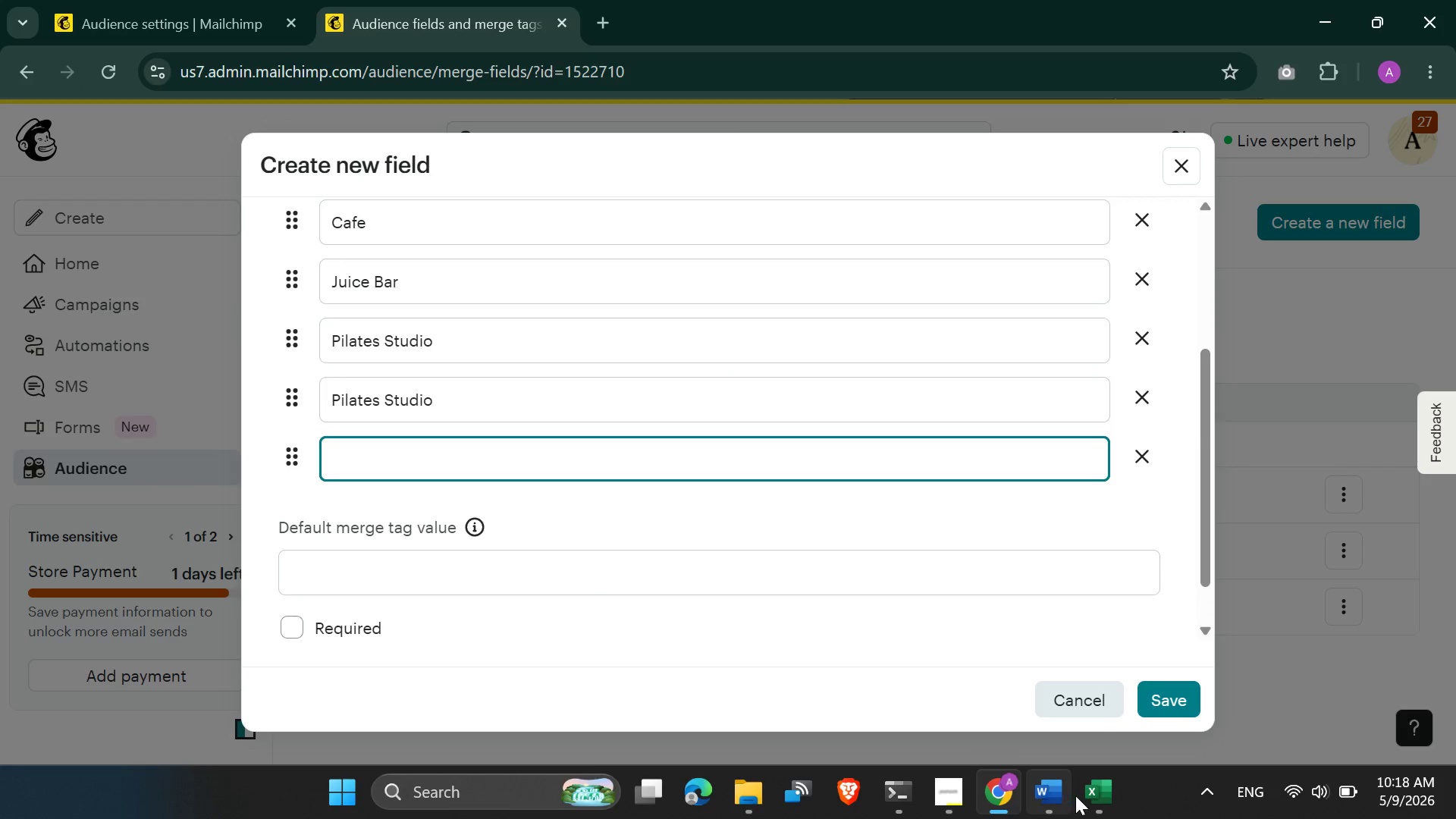 
left_click([1094, 795])
 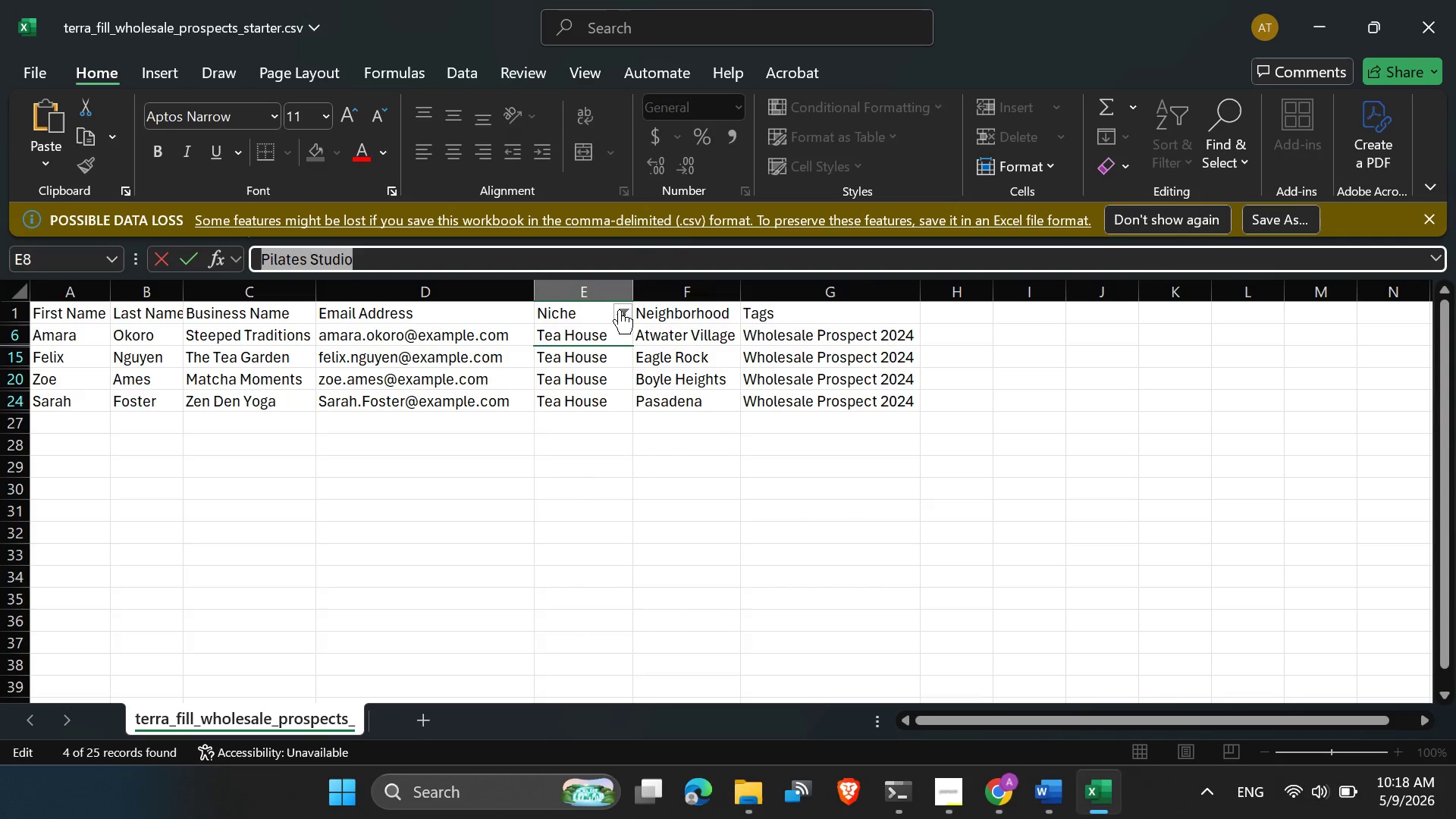 
left_click([623, 315])
 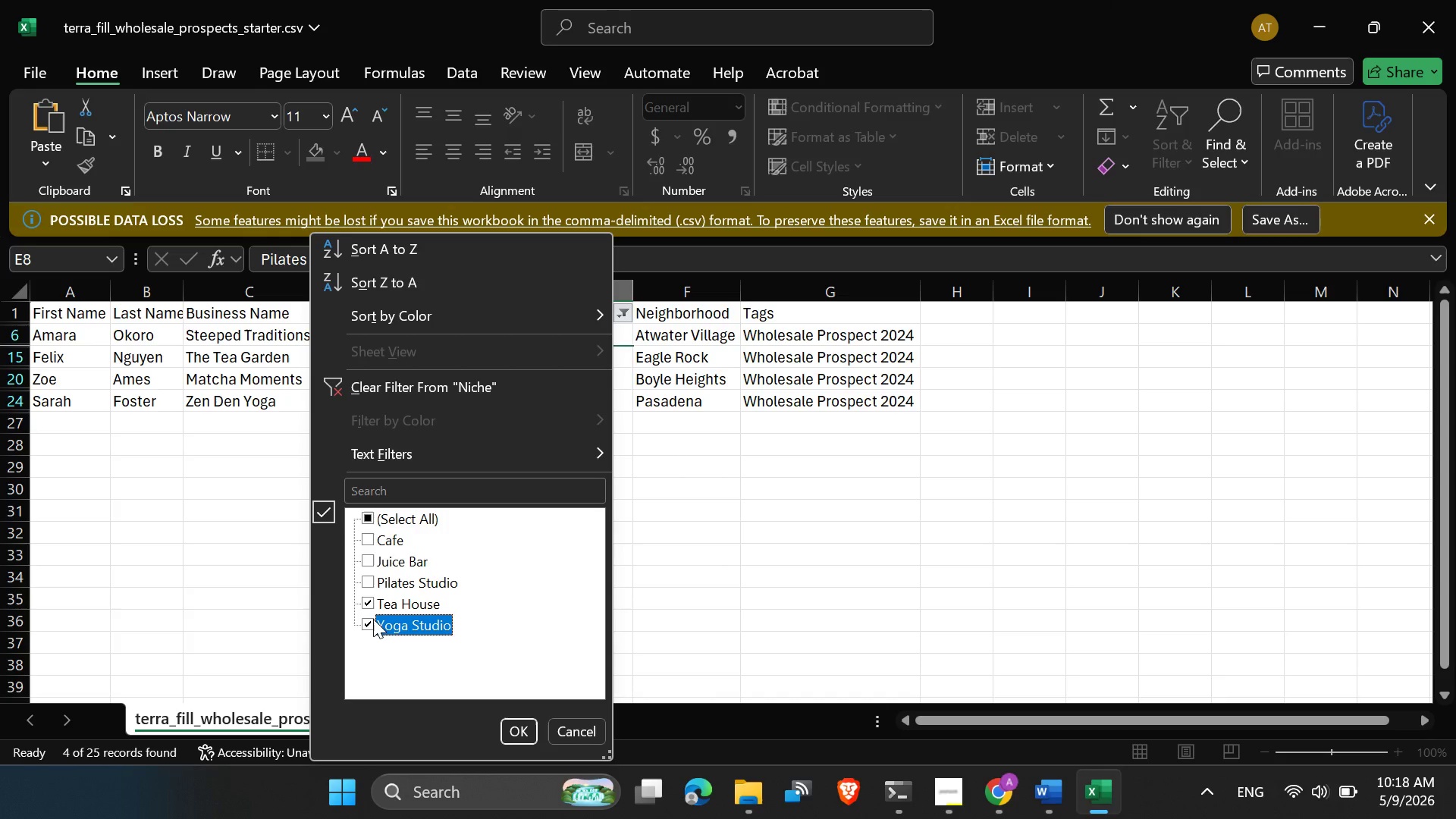 
double_click([380, 606])
 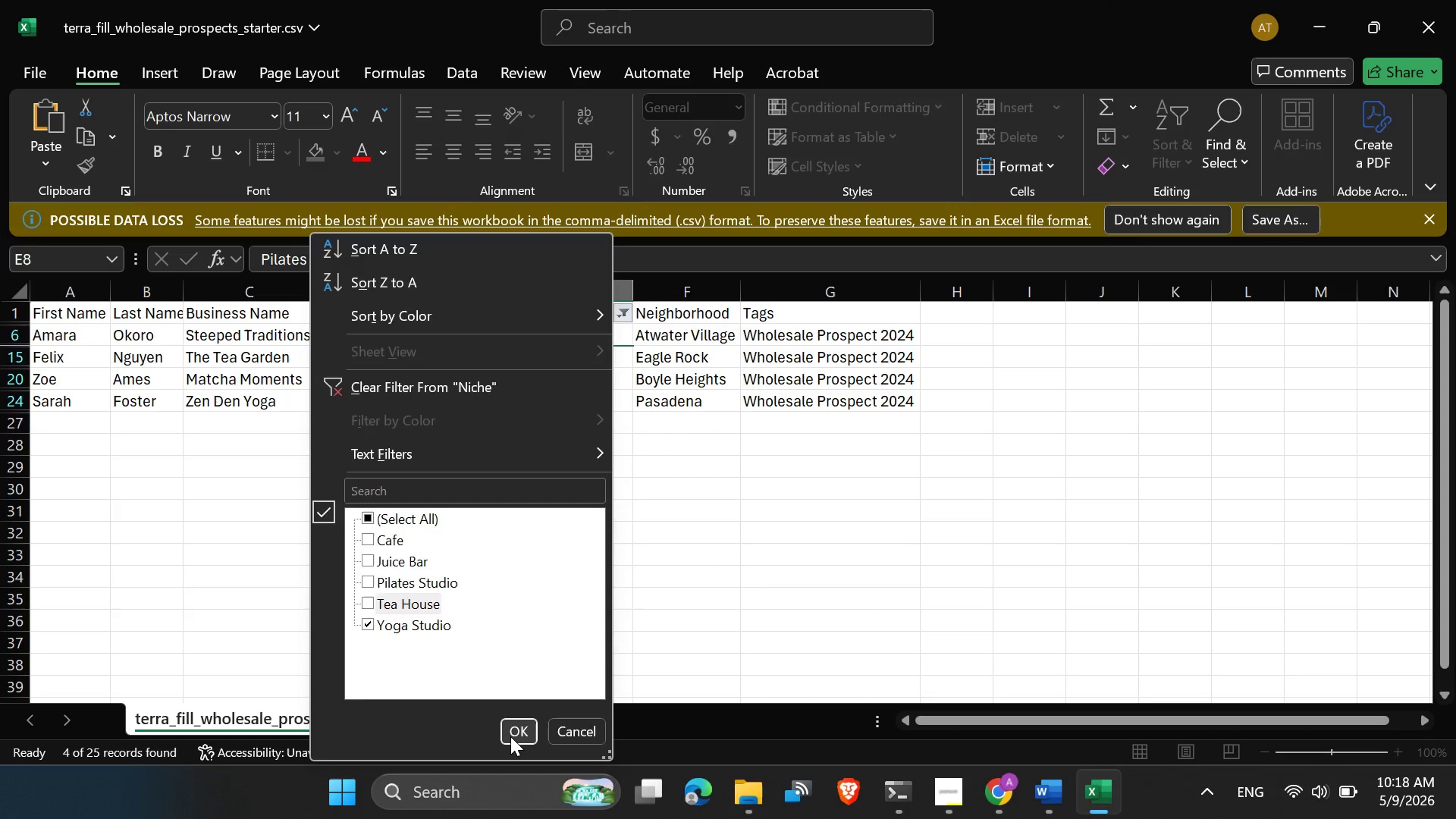 
left_click([513, 736])
 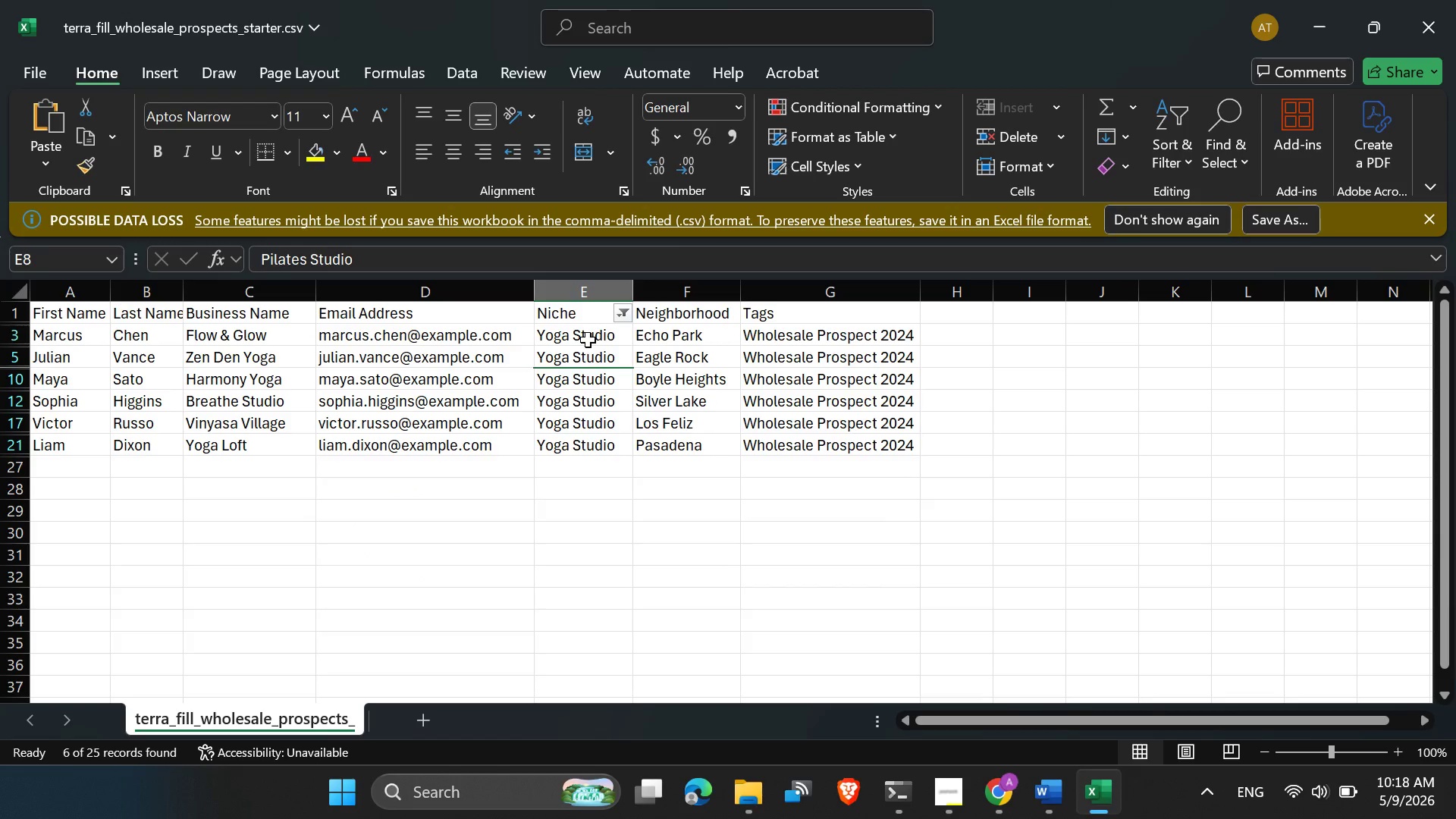 
left_click([588, 340])
 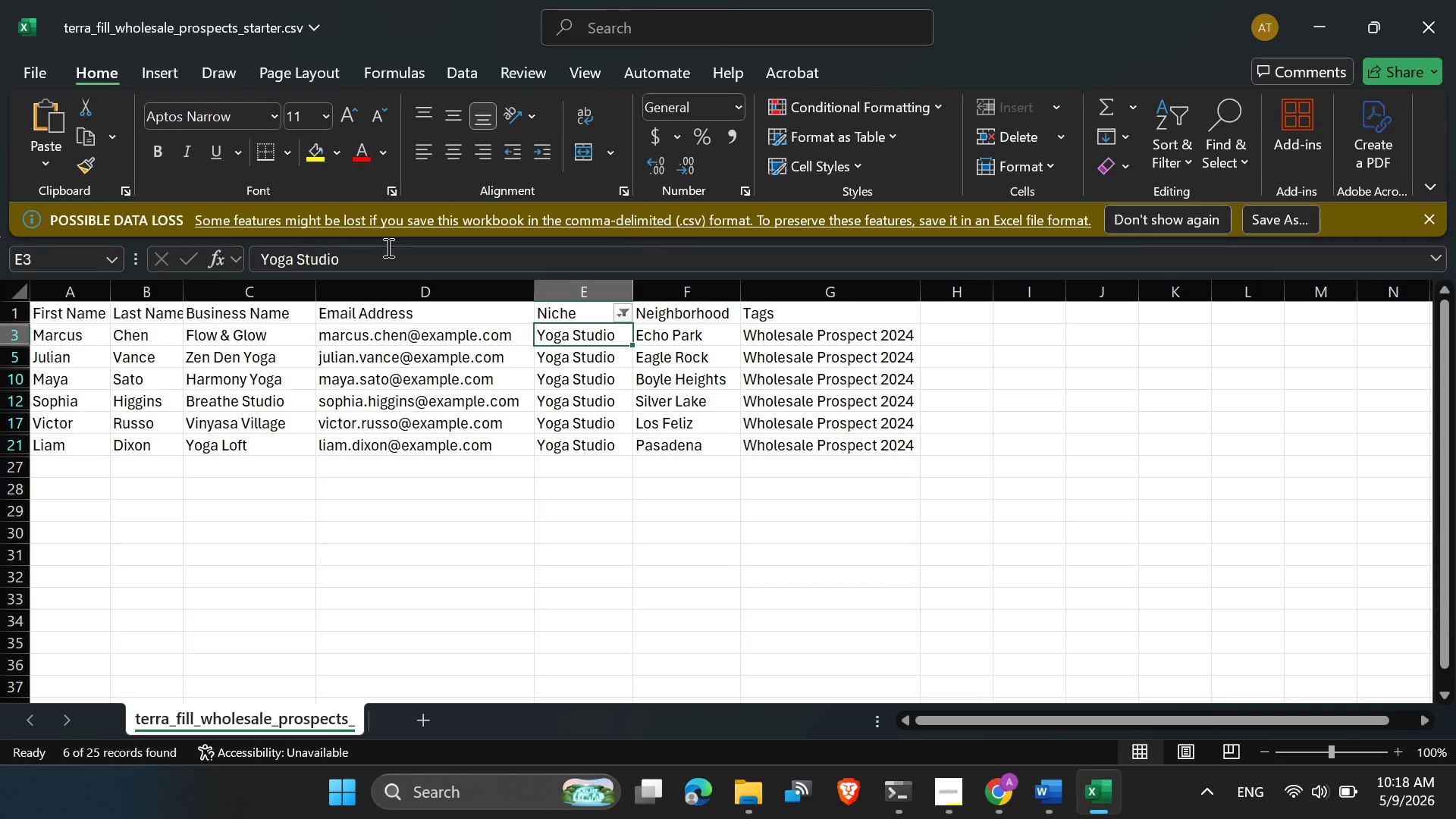 
left_click([387, 247])
 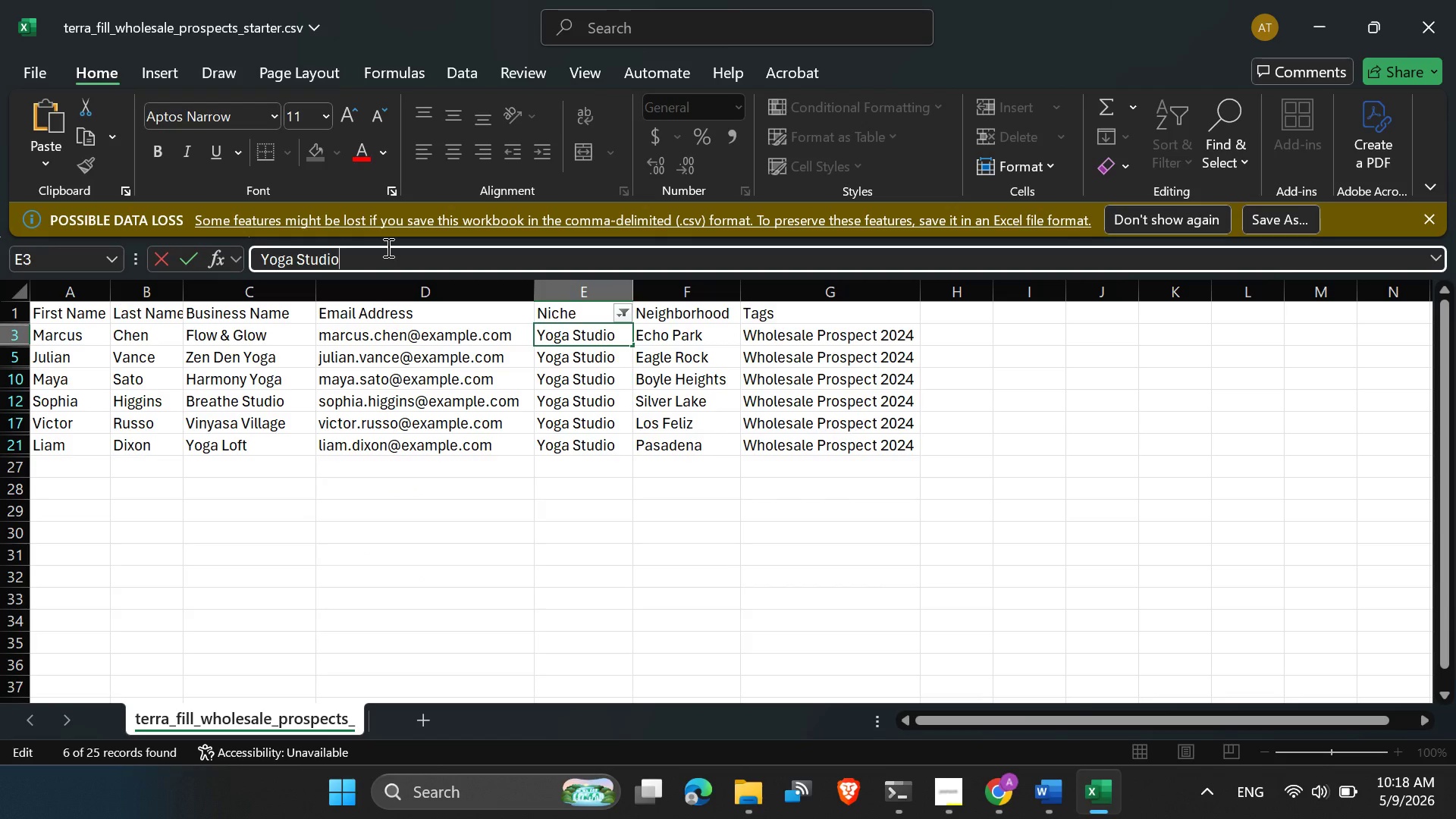 
key(Control+A)
 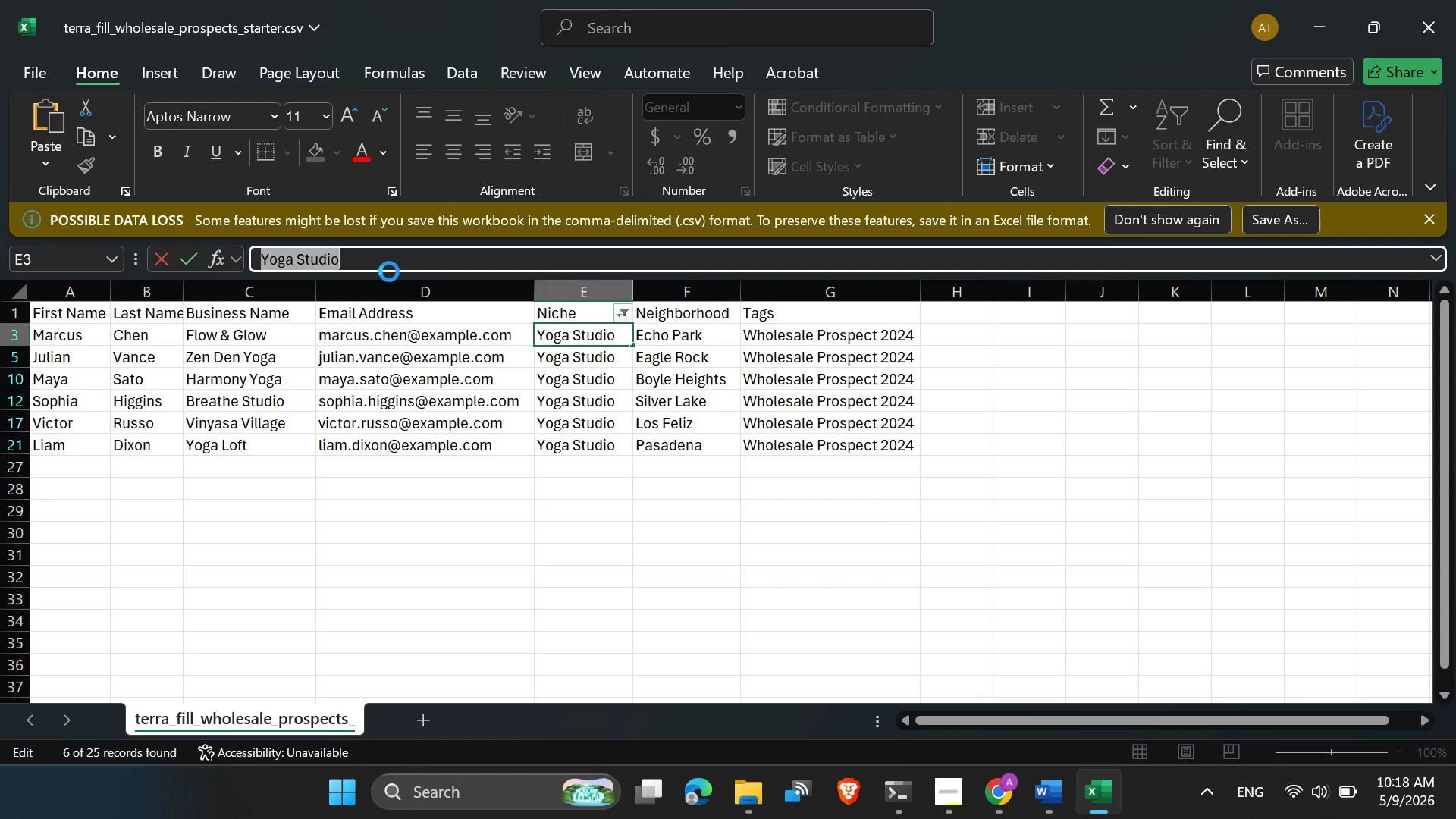 
key(Control+C)
 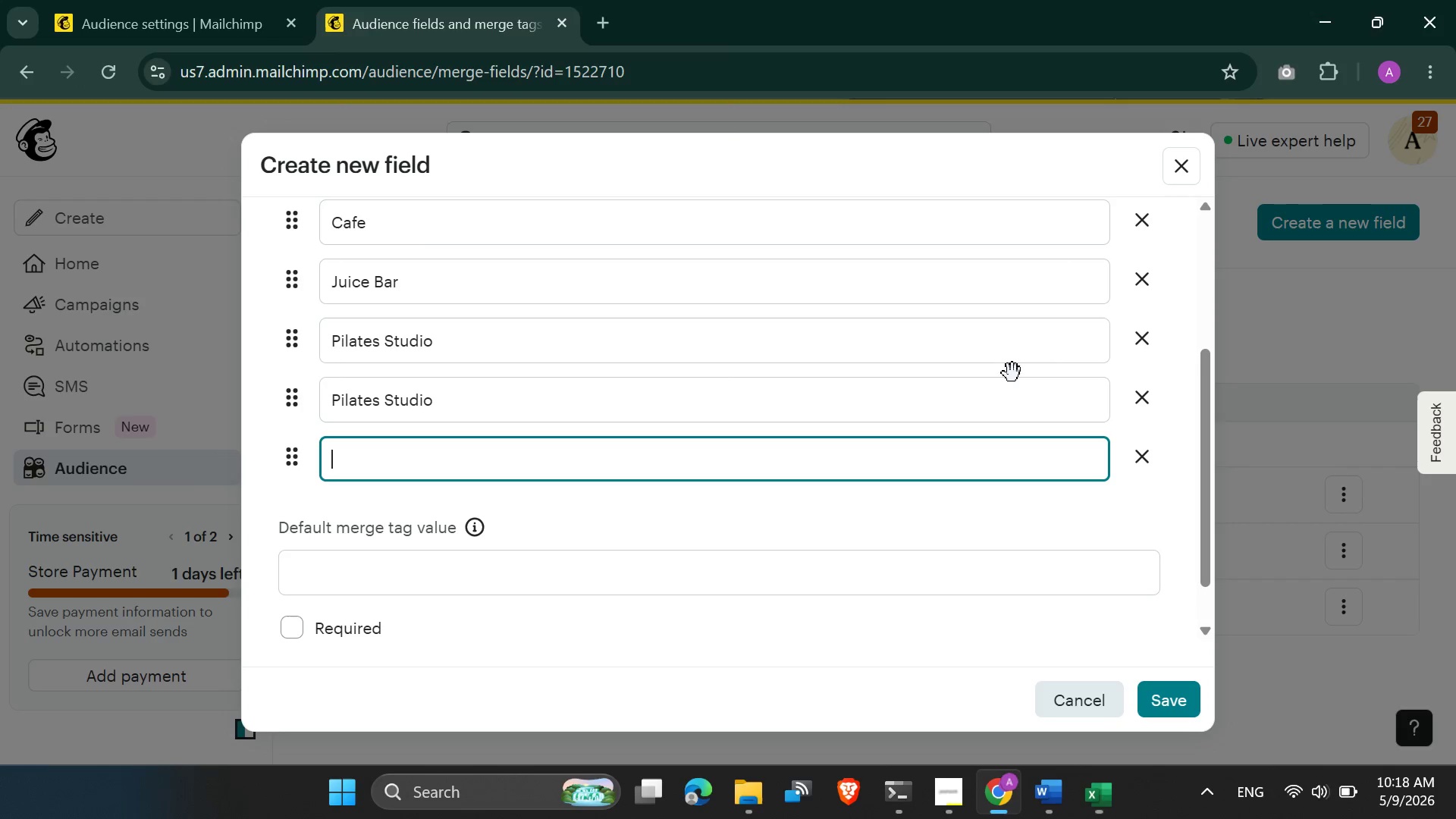 
key(Control+V)
 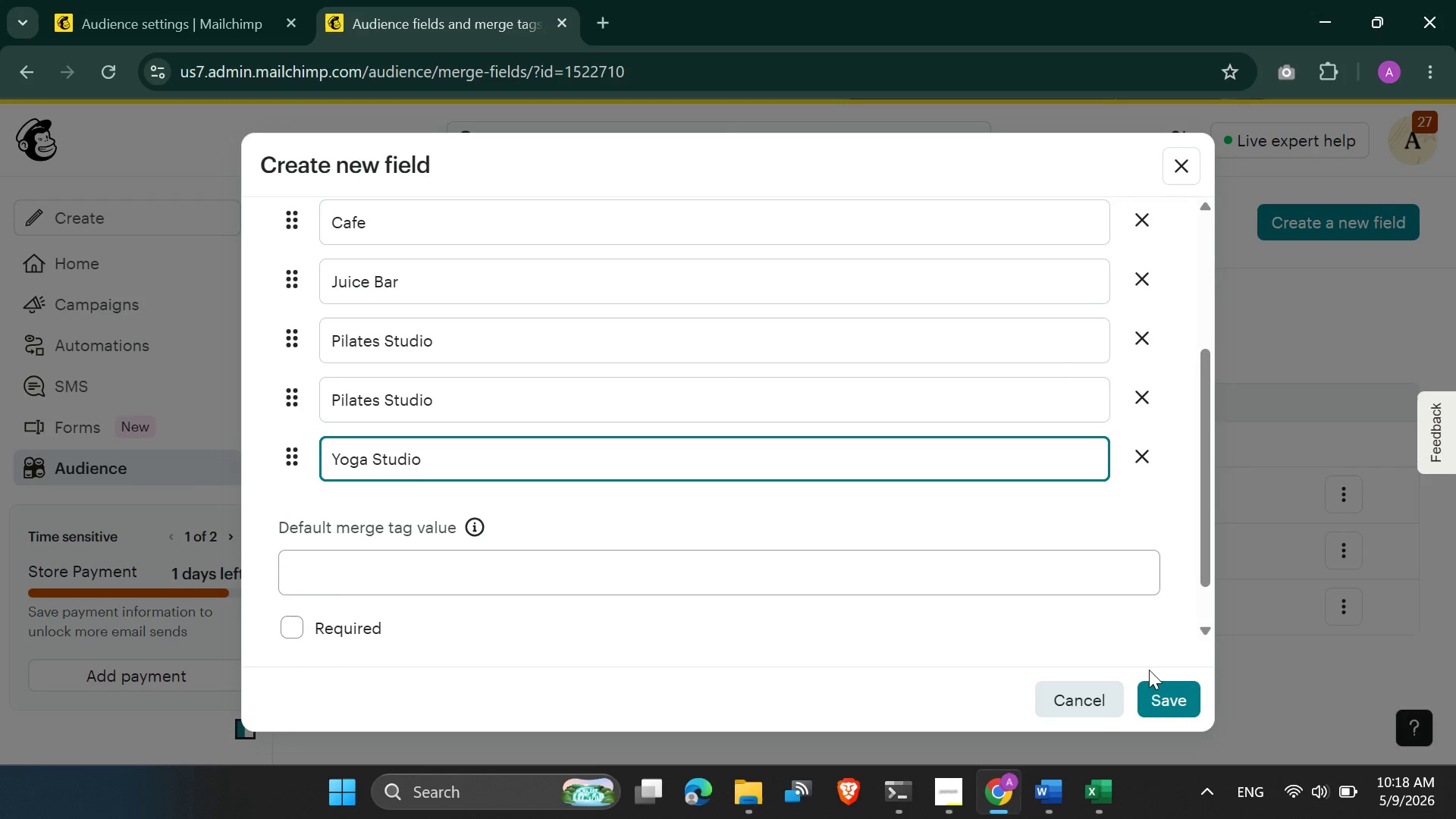 
left_click([1176, 711])
 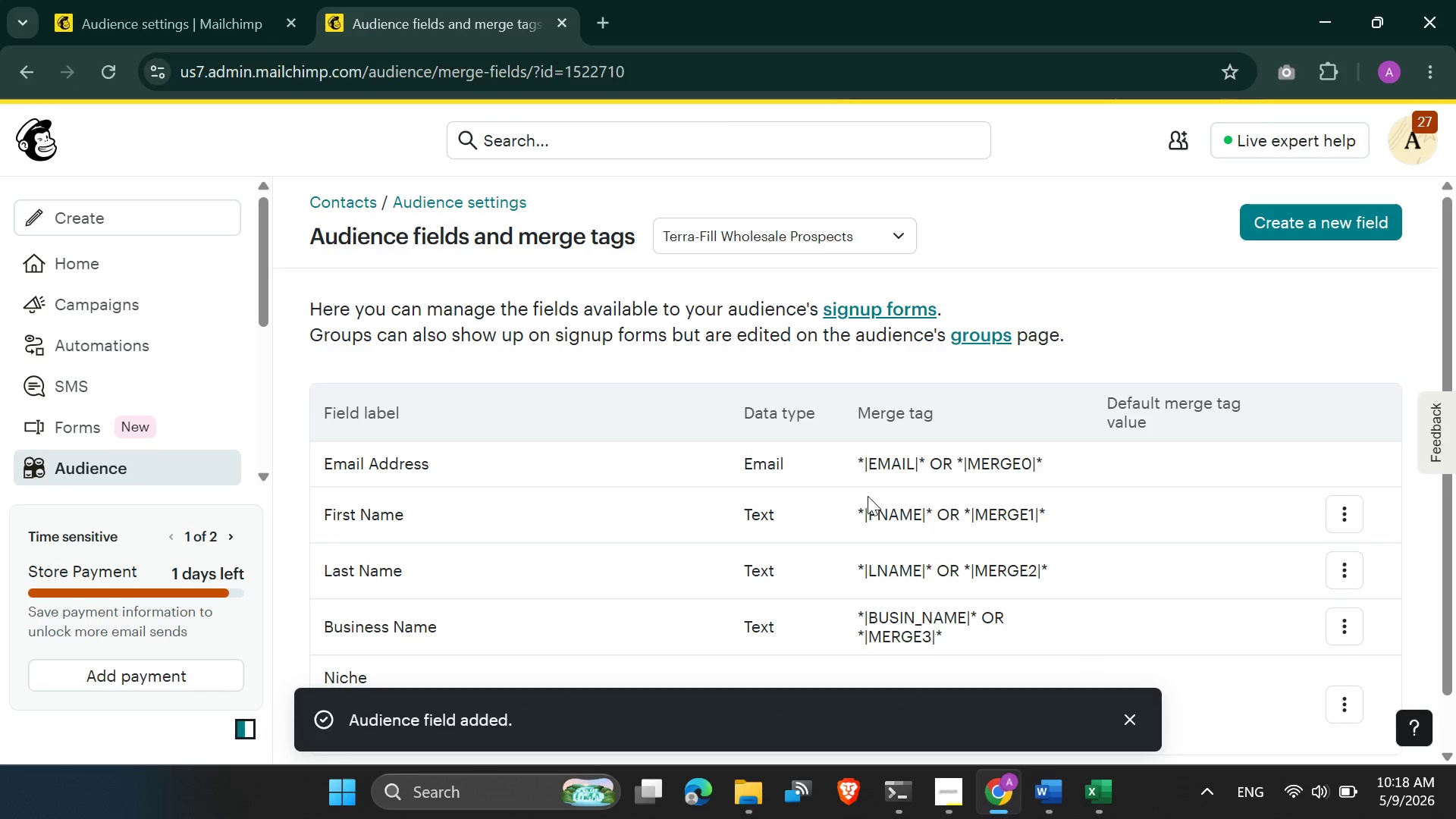 
scroll: coordinate [770, 566], scroll_direction: down, amount: 4.0
 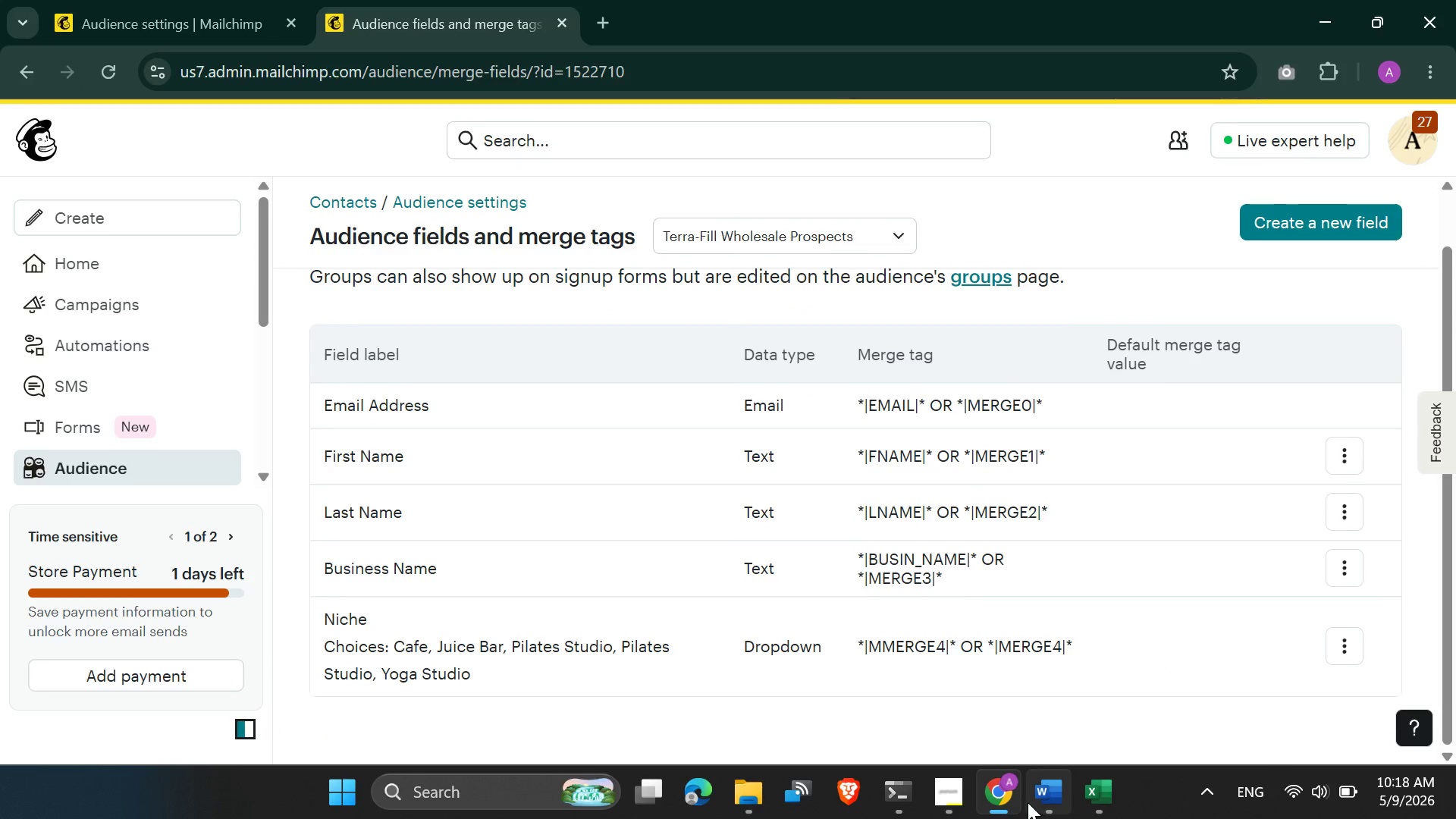 
left_click([964, 708])
 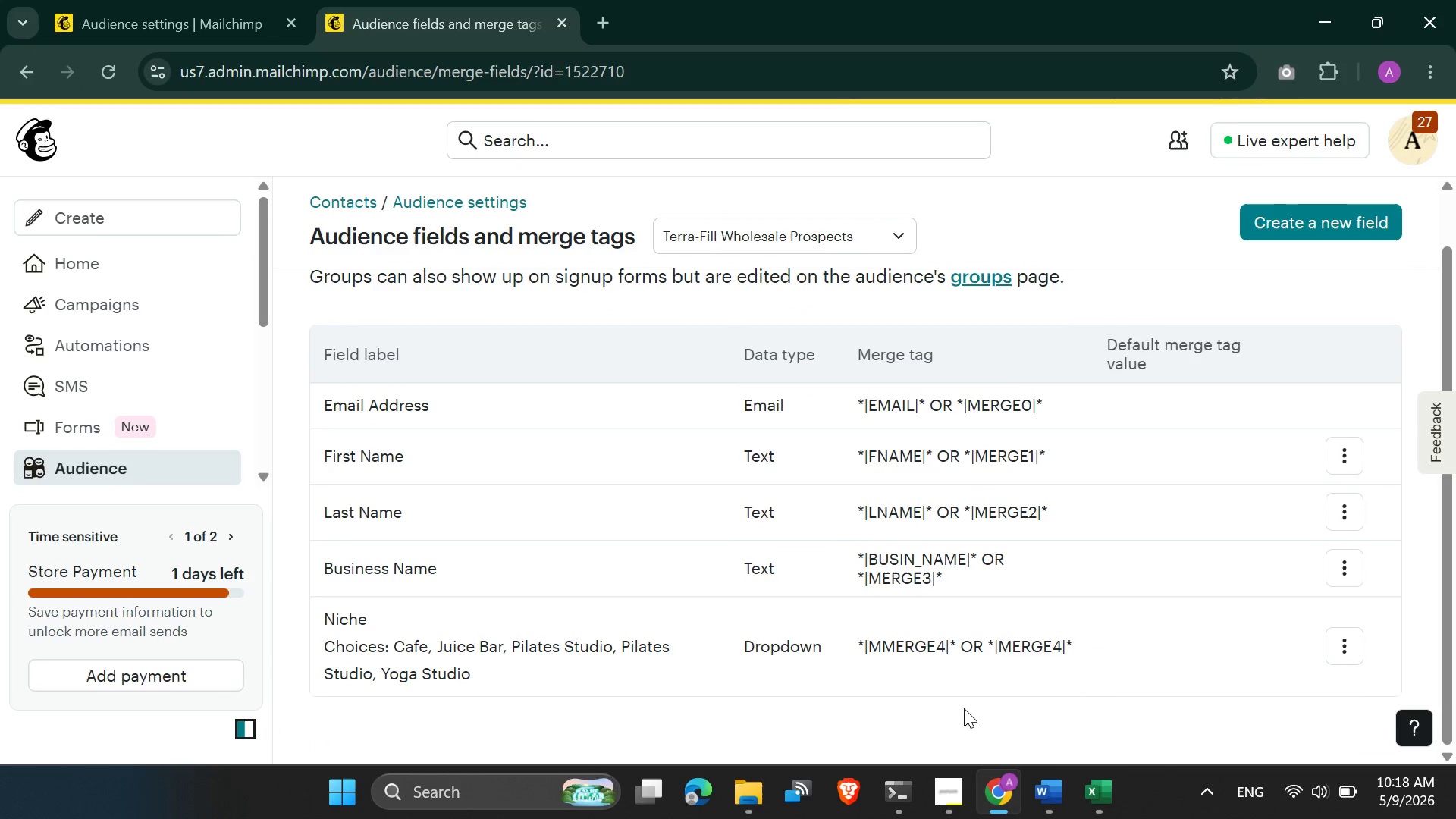 
mouse_move([1091, 770])